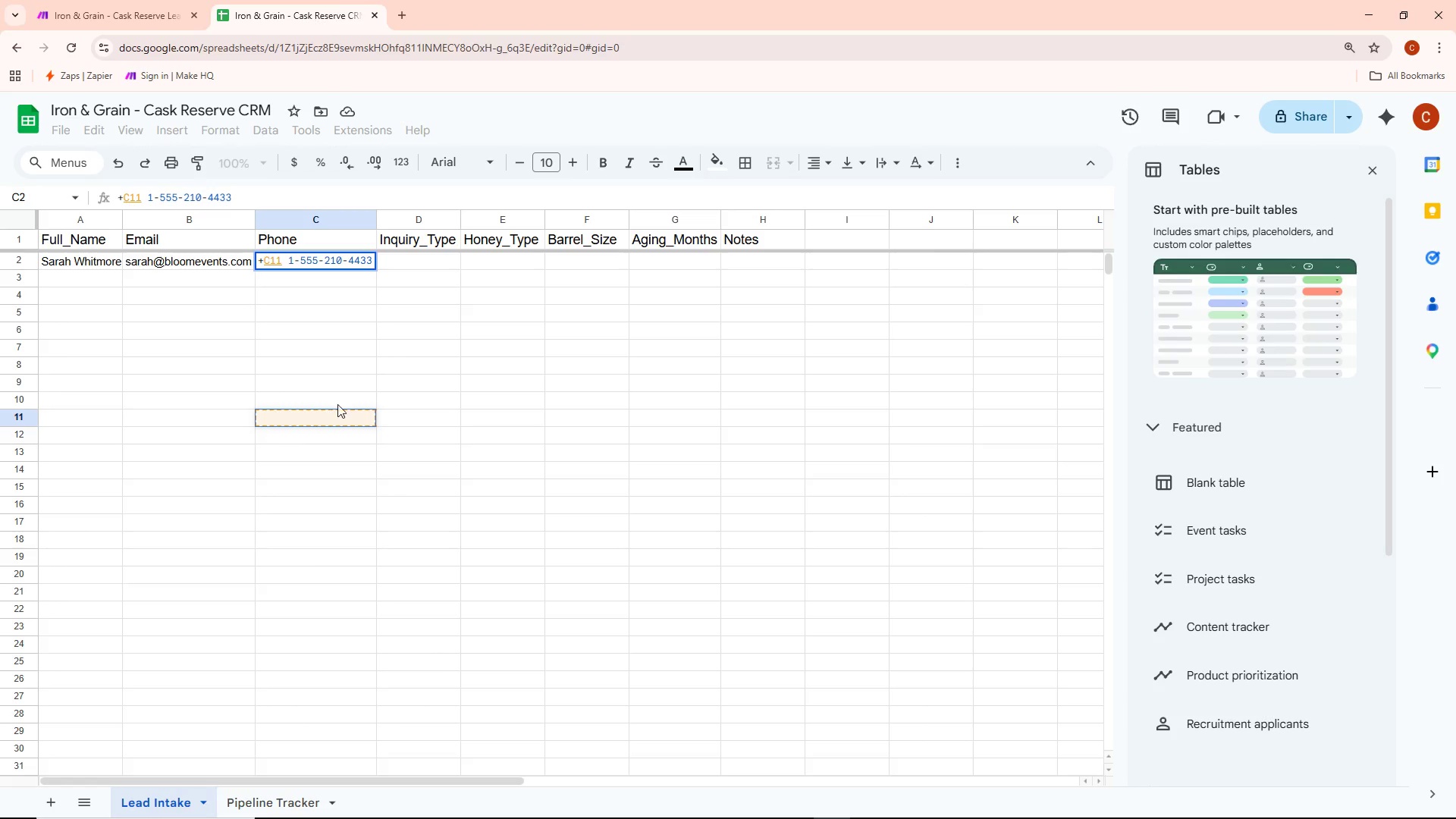 
left_click([334, 348])
 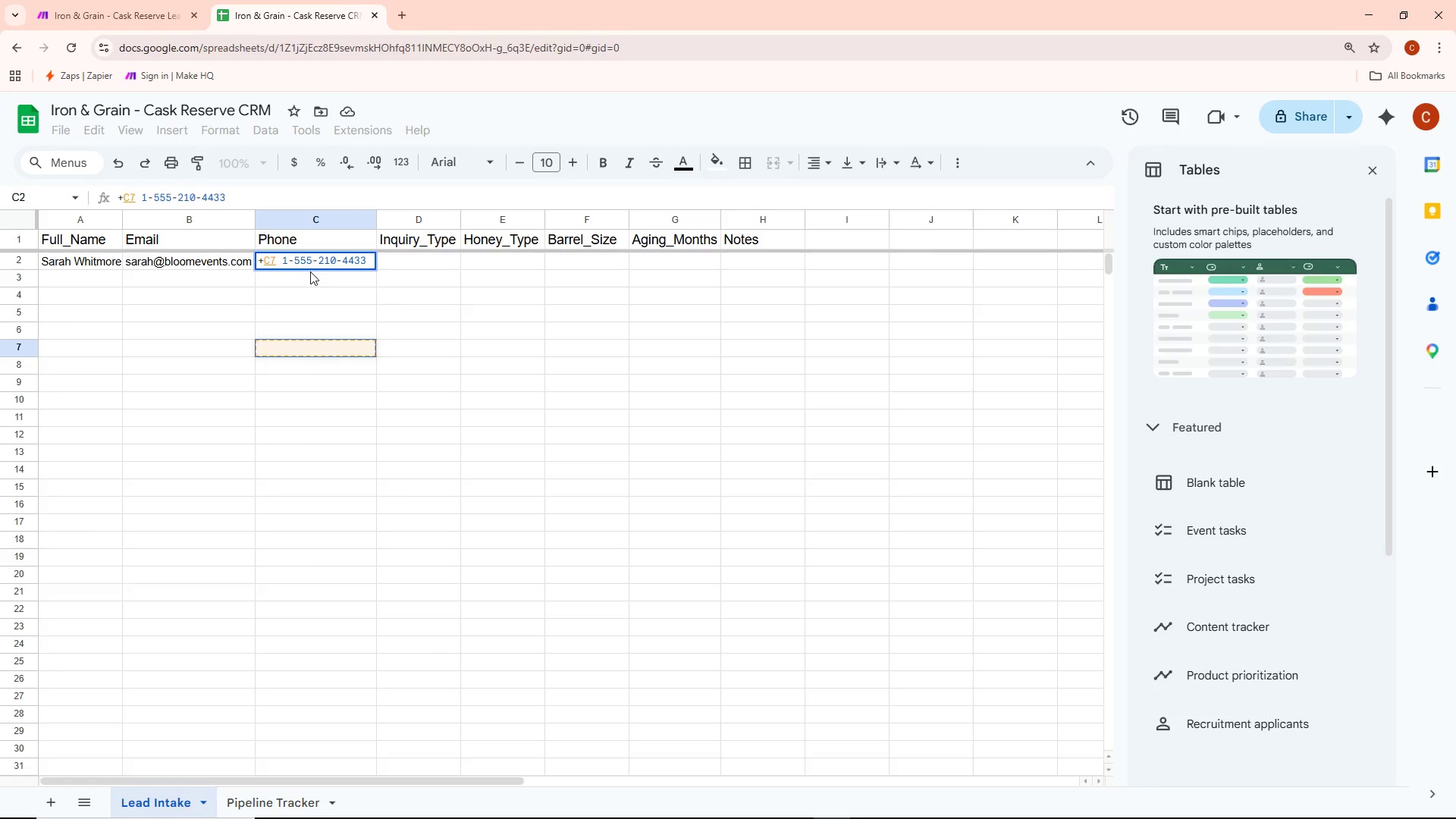 
left_click([297, 280])
 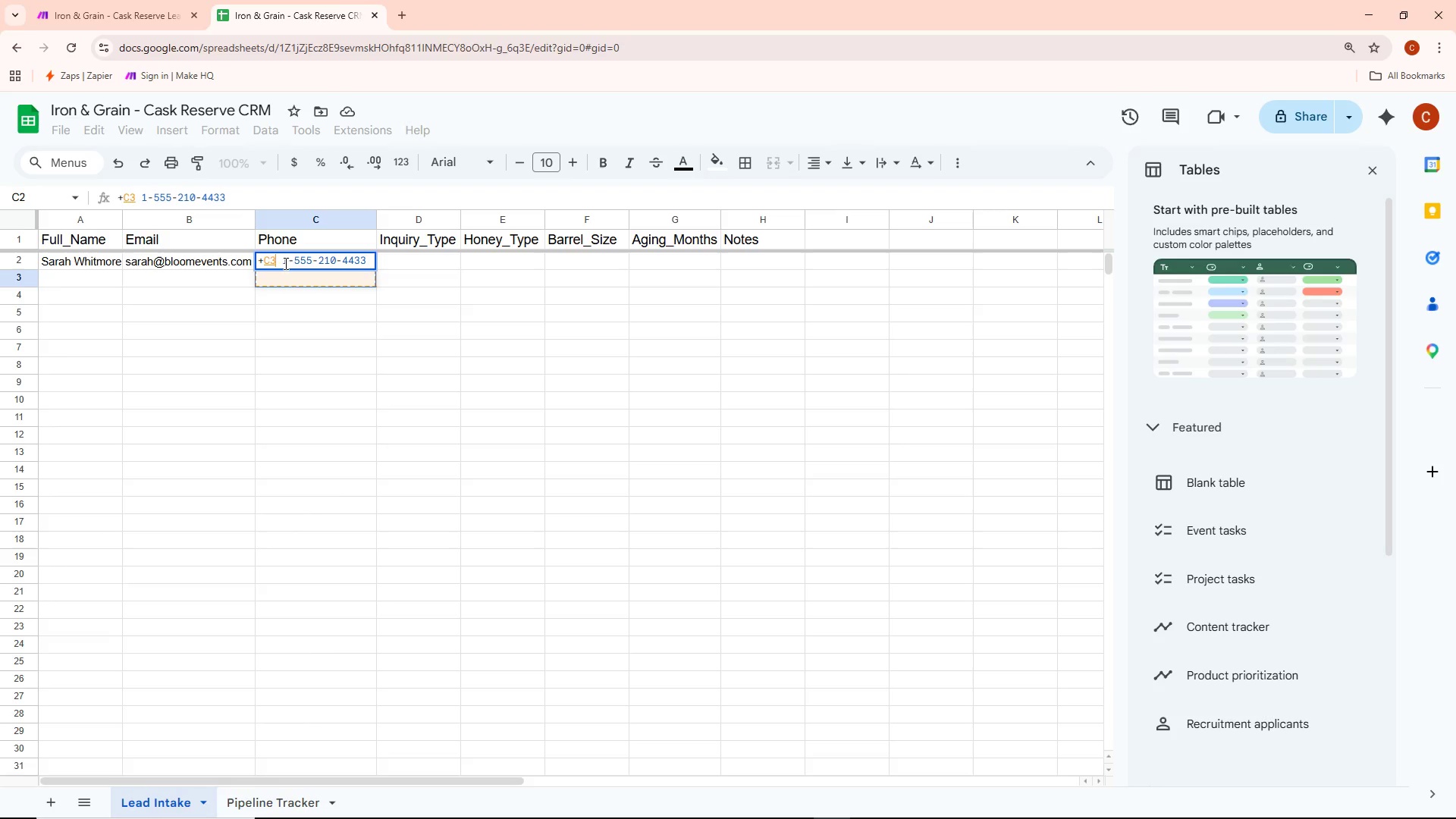 
left_click([271, 261])
 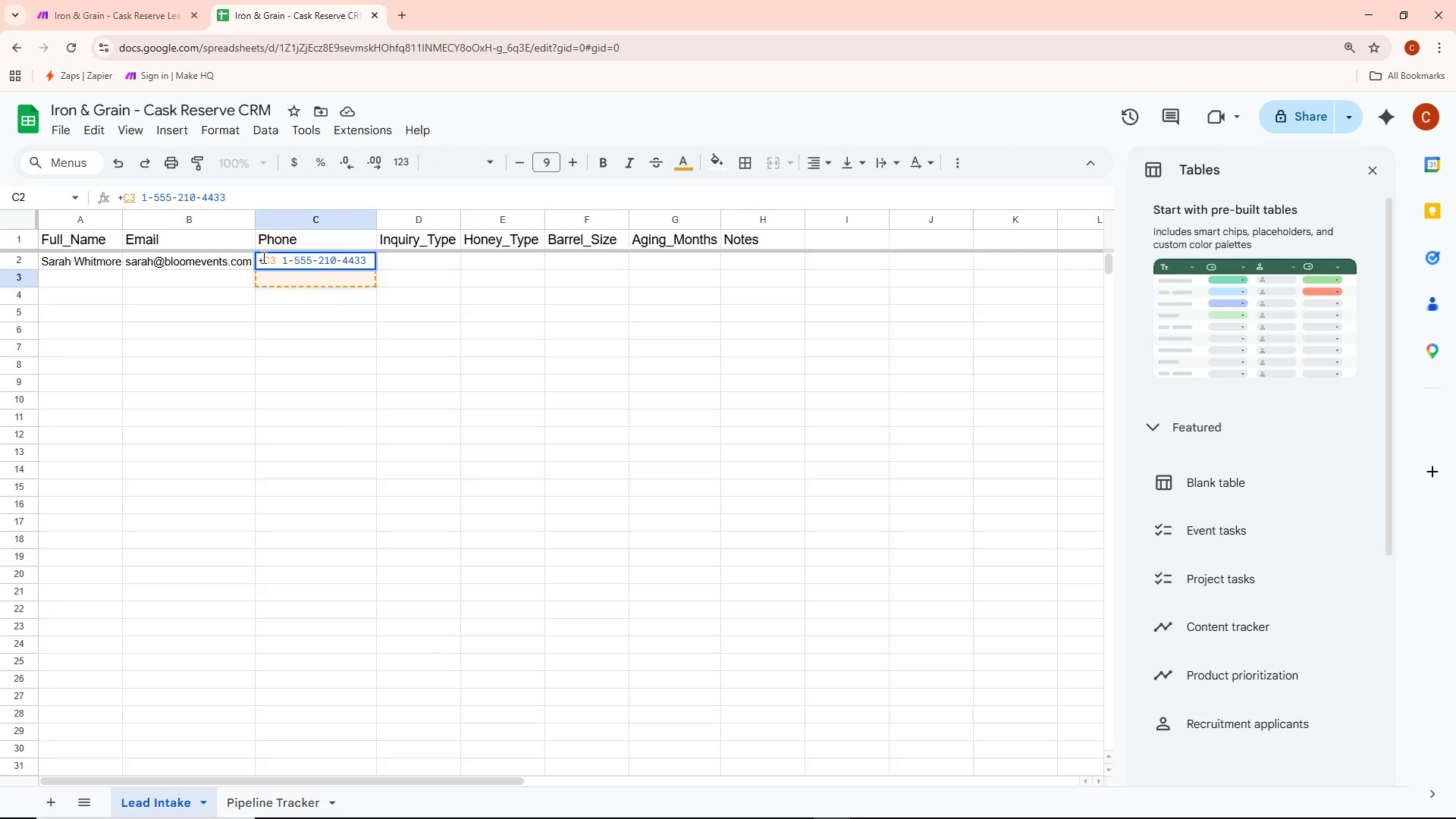 
left_click_drag(start_coordinate=[279, 261], to_coordinate=[264, 262])
 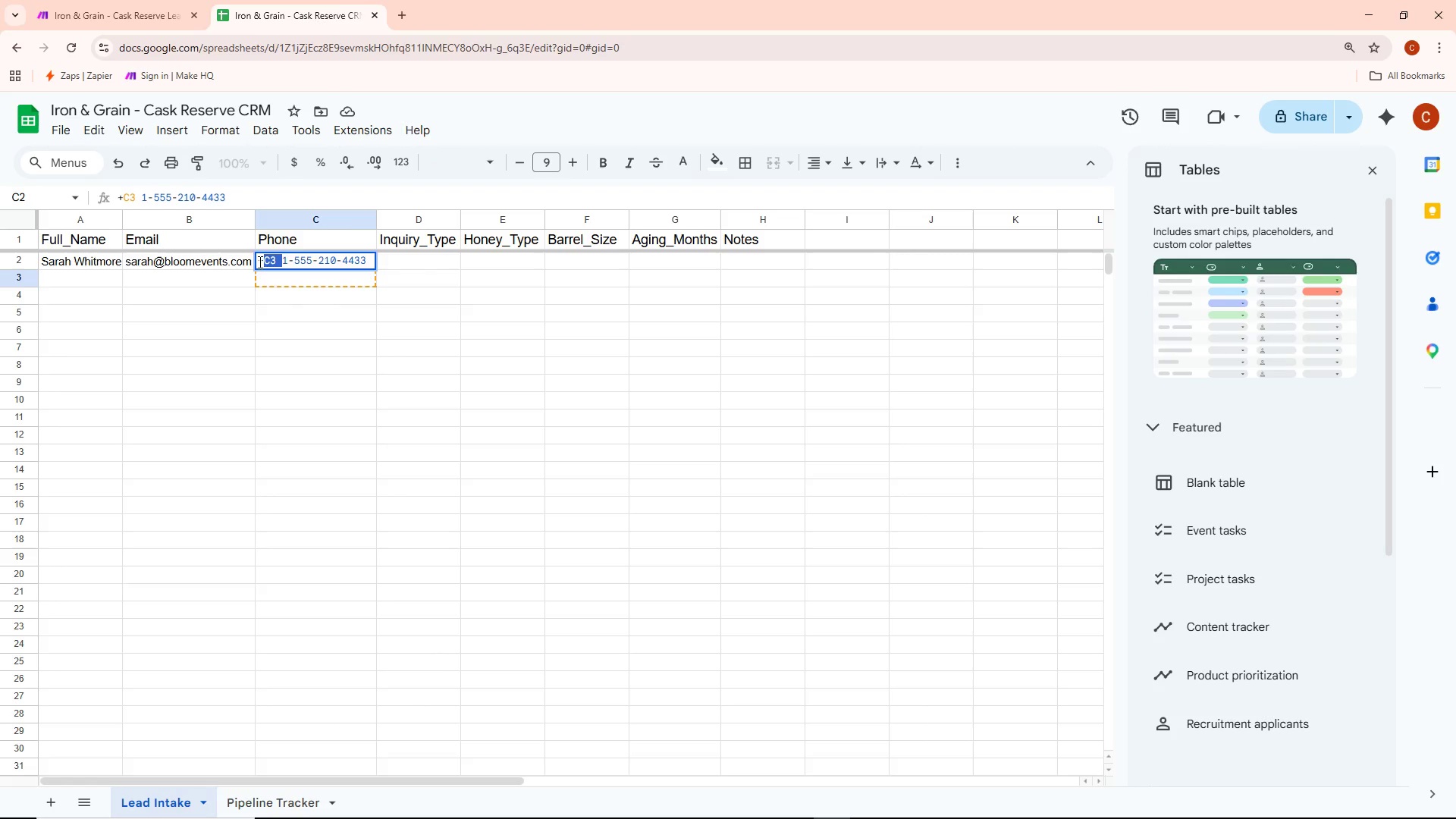 
key(Backspace)
 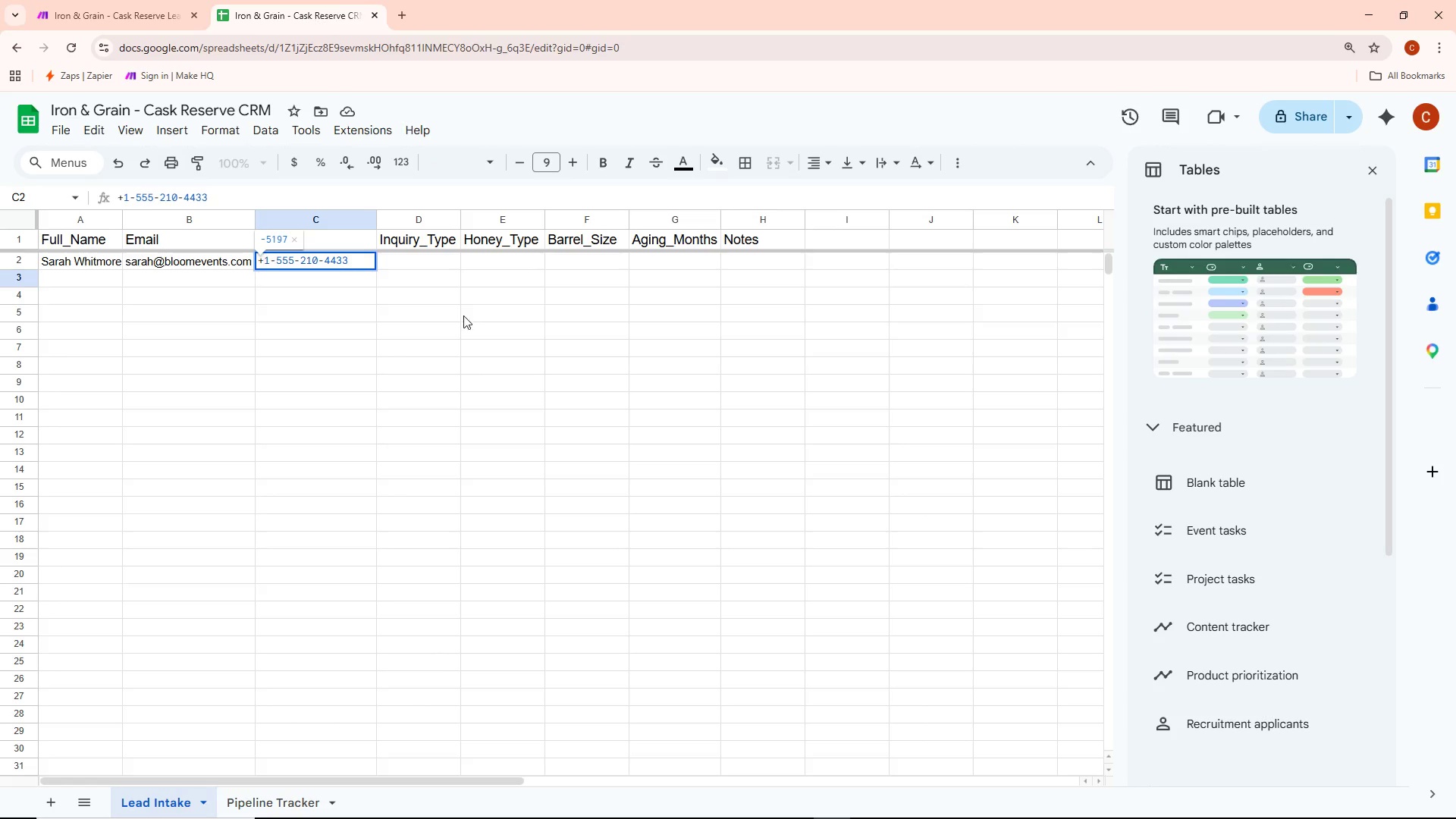 
left_click([418, 258])
 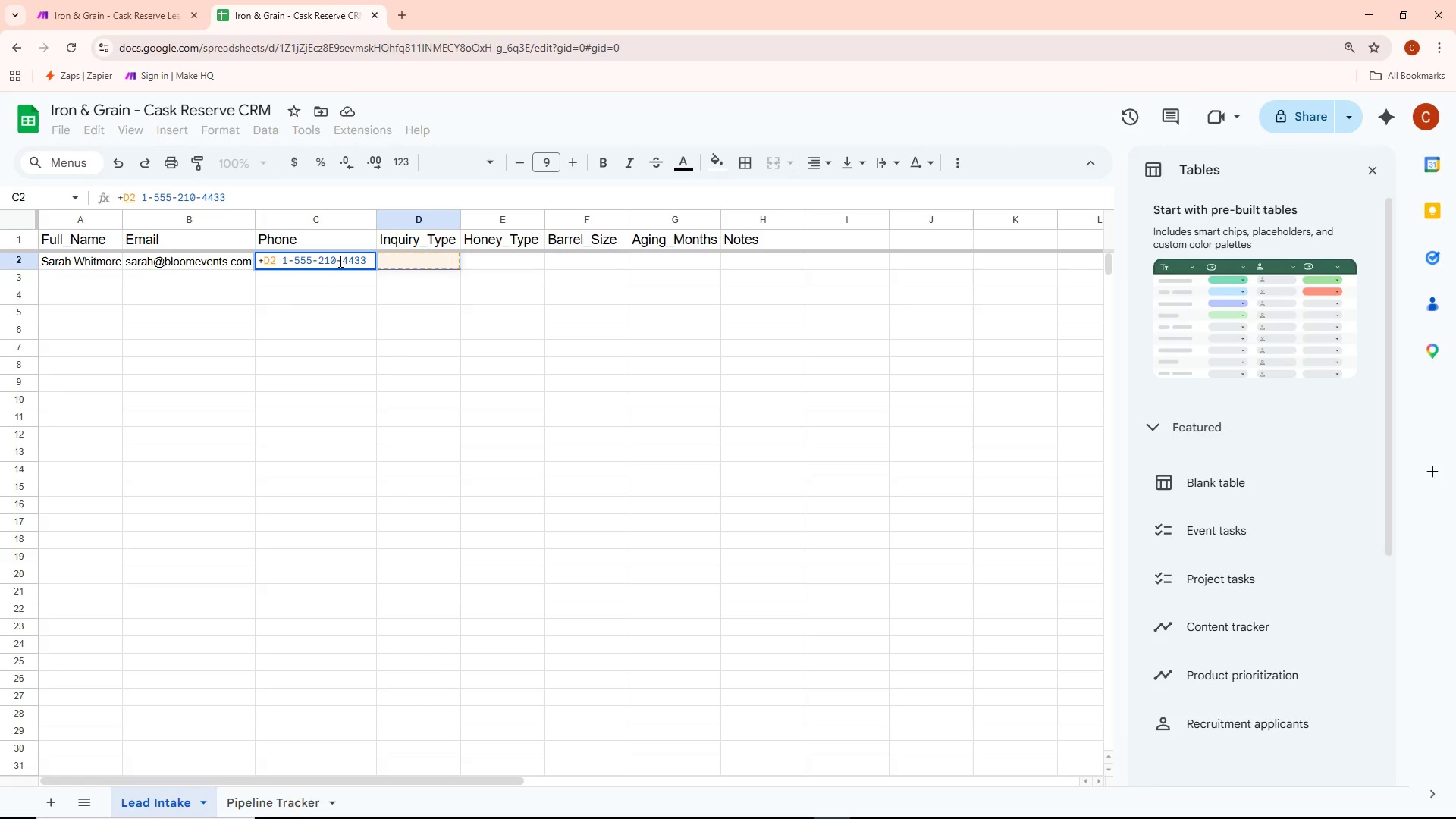 
left_click([468, 266])
 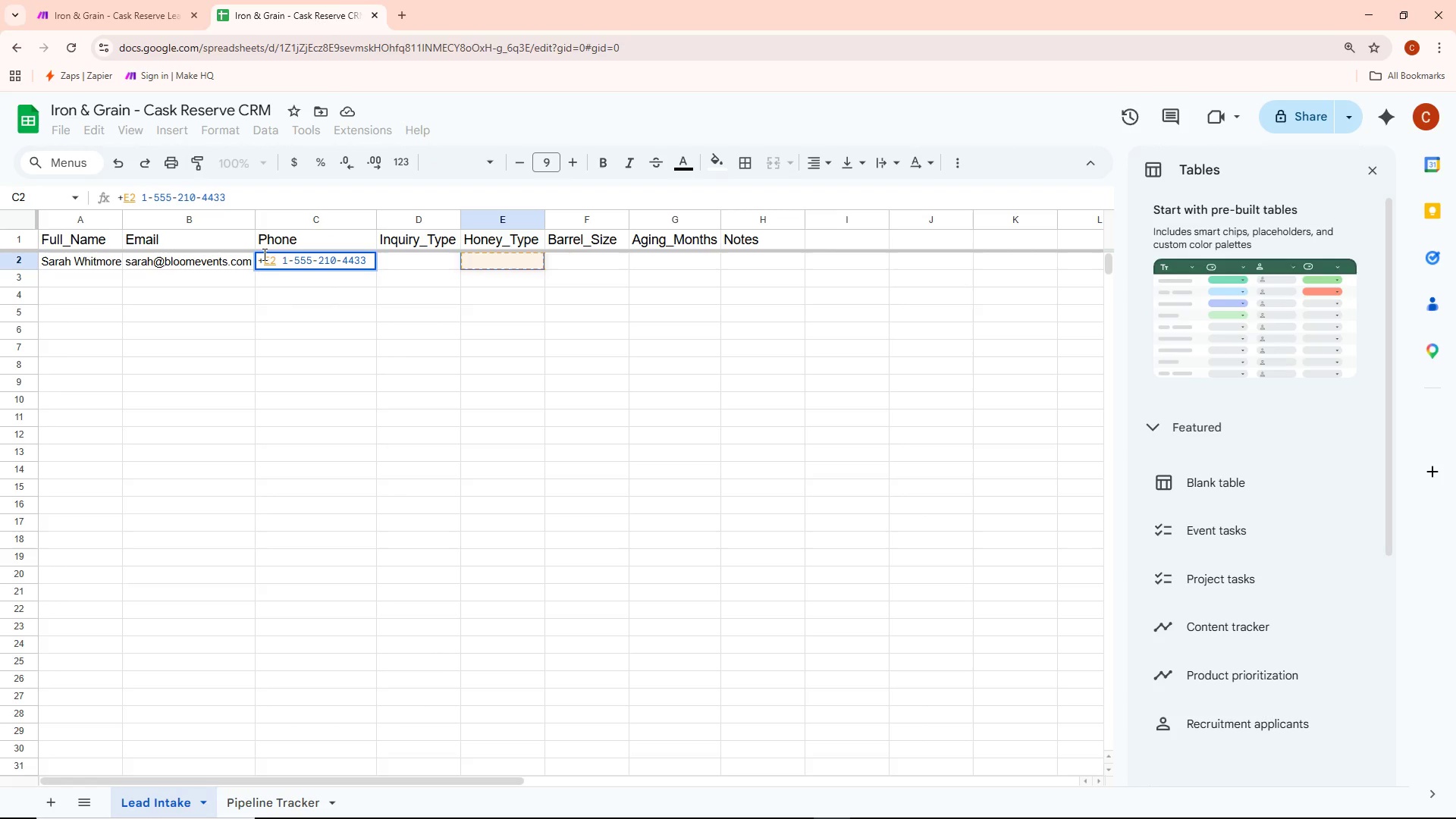 
left_click([278, 265])
 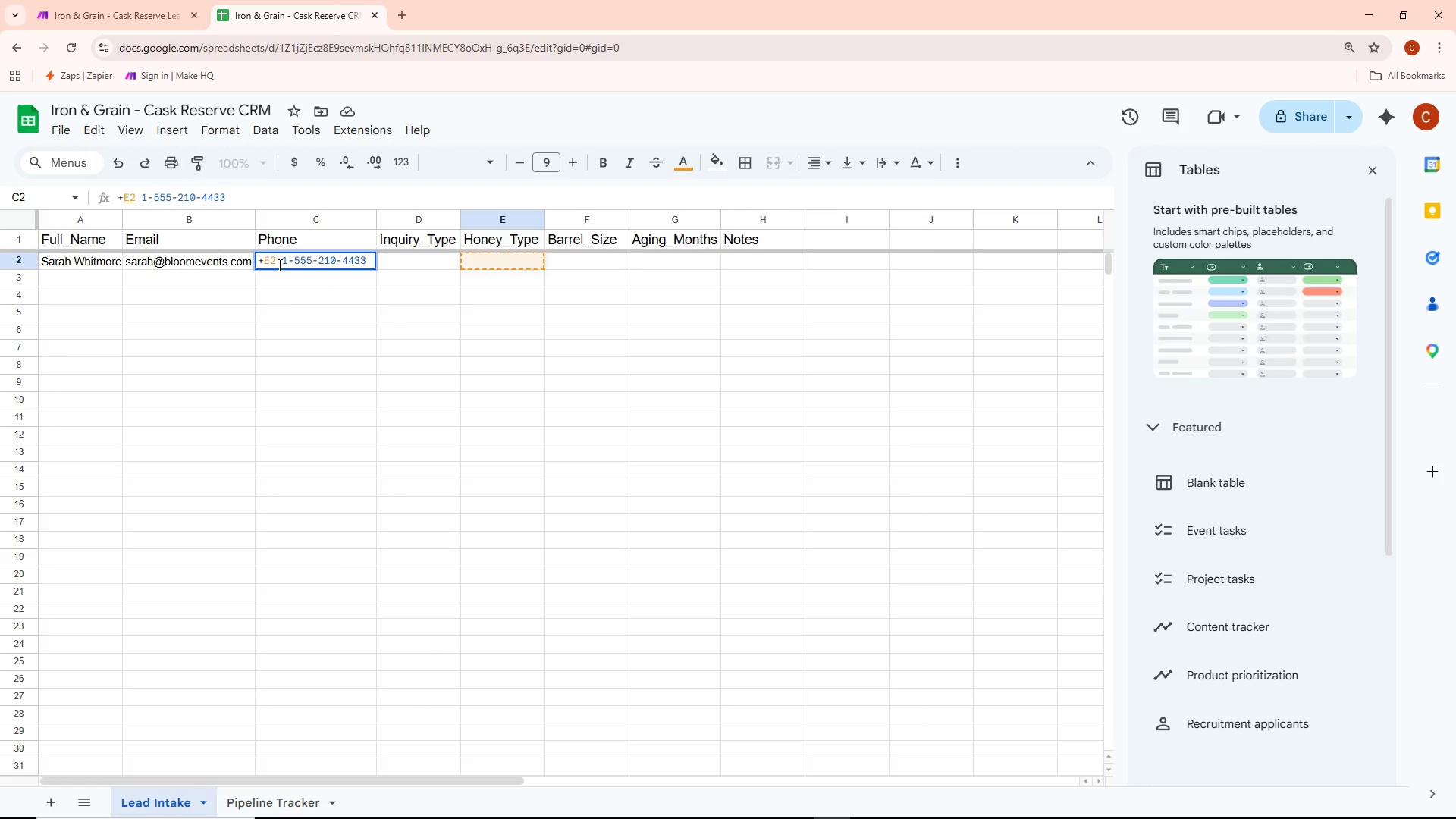 
key(Backspace)
 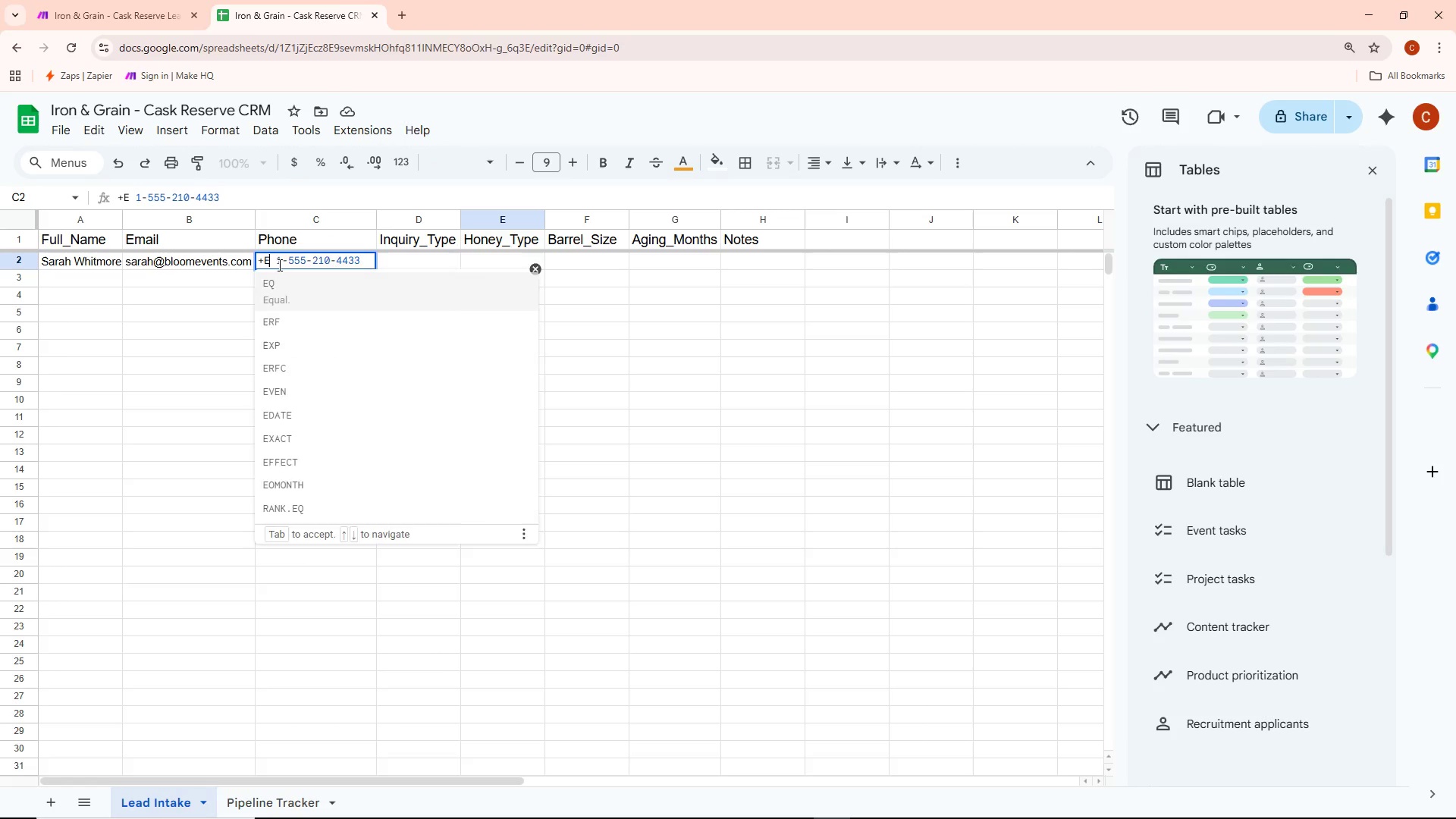 
key(Backspace)
 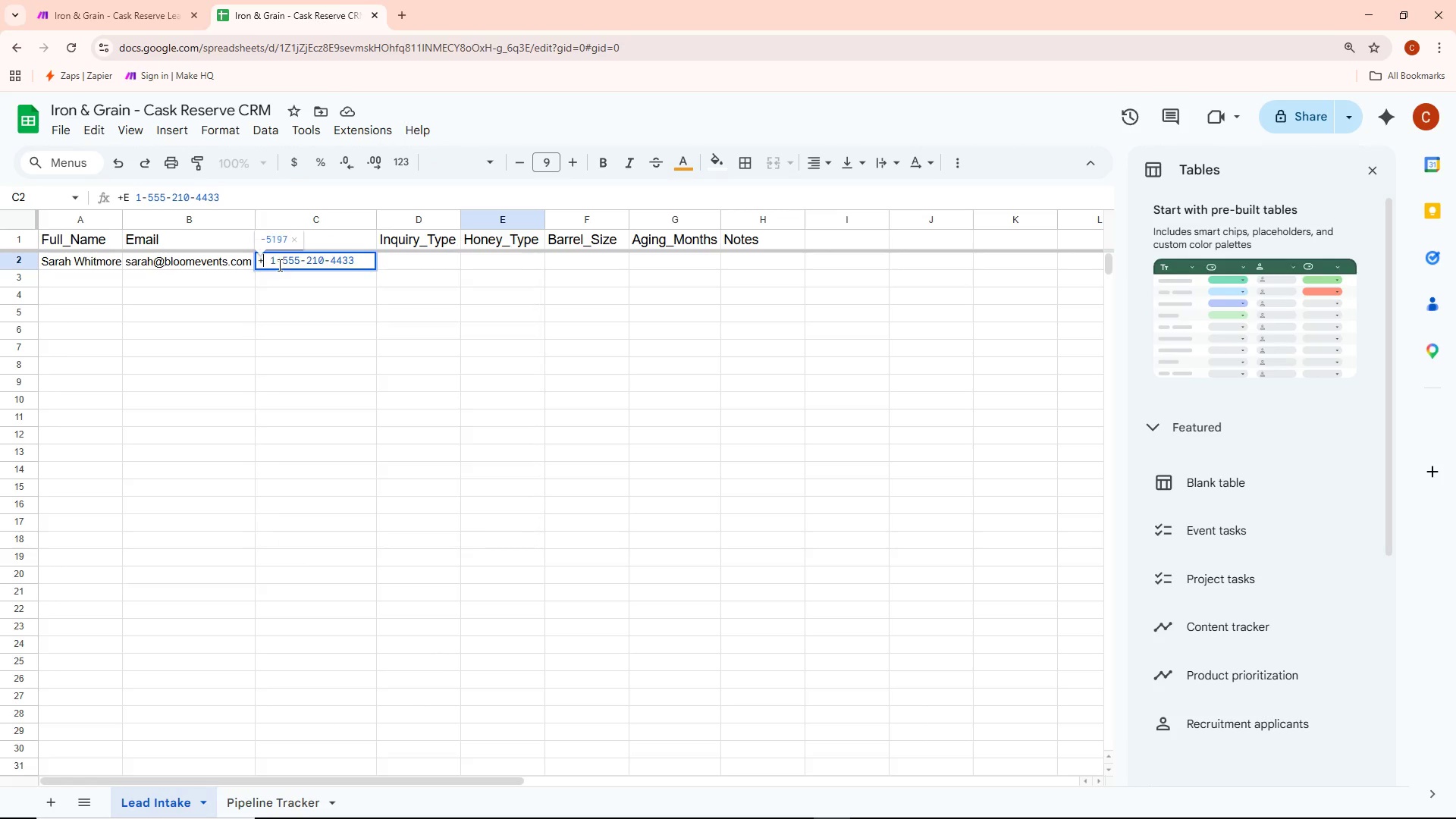 
key(Backspace)
 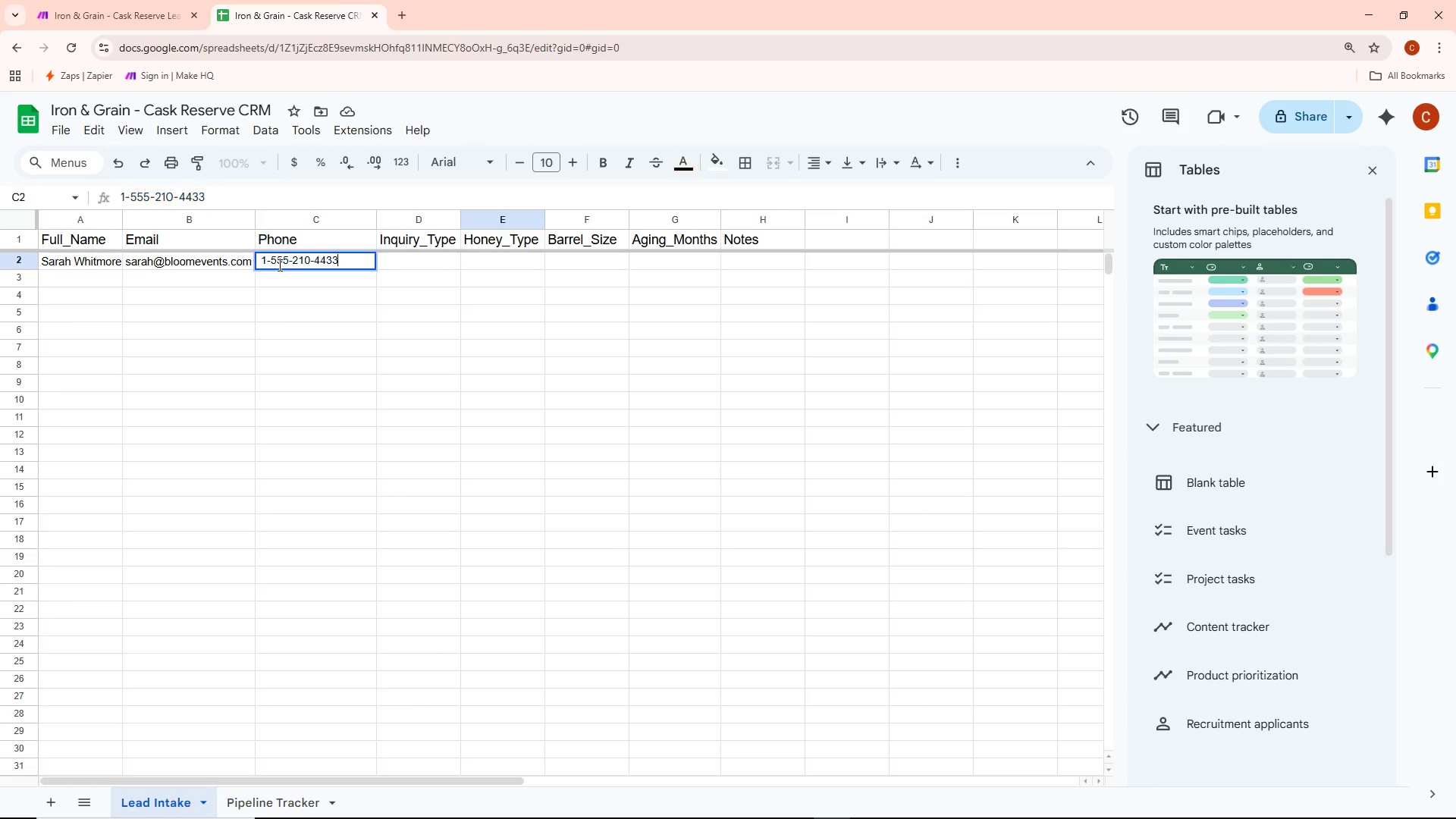 
key(Backspace)
 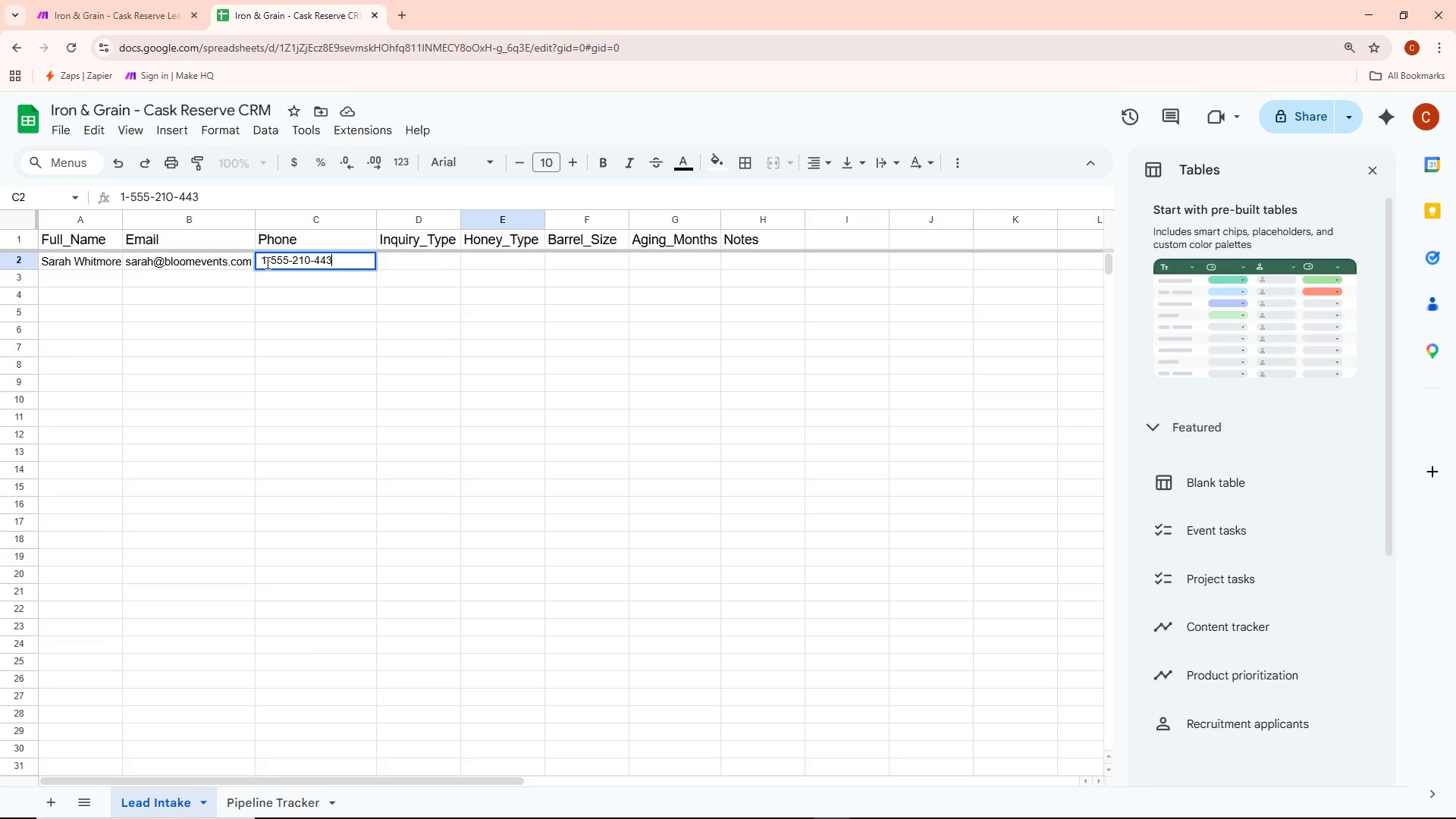 
left_click([263, 261])
 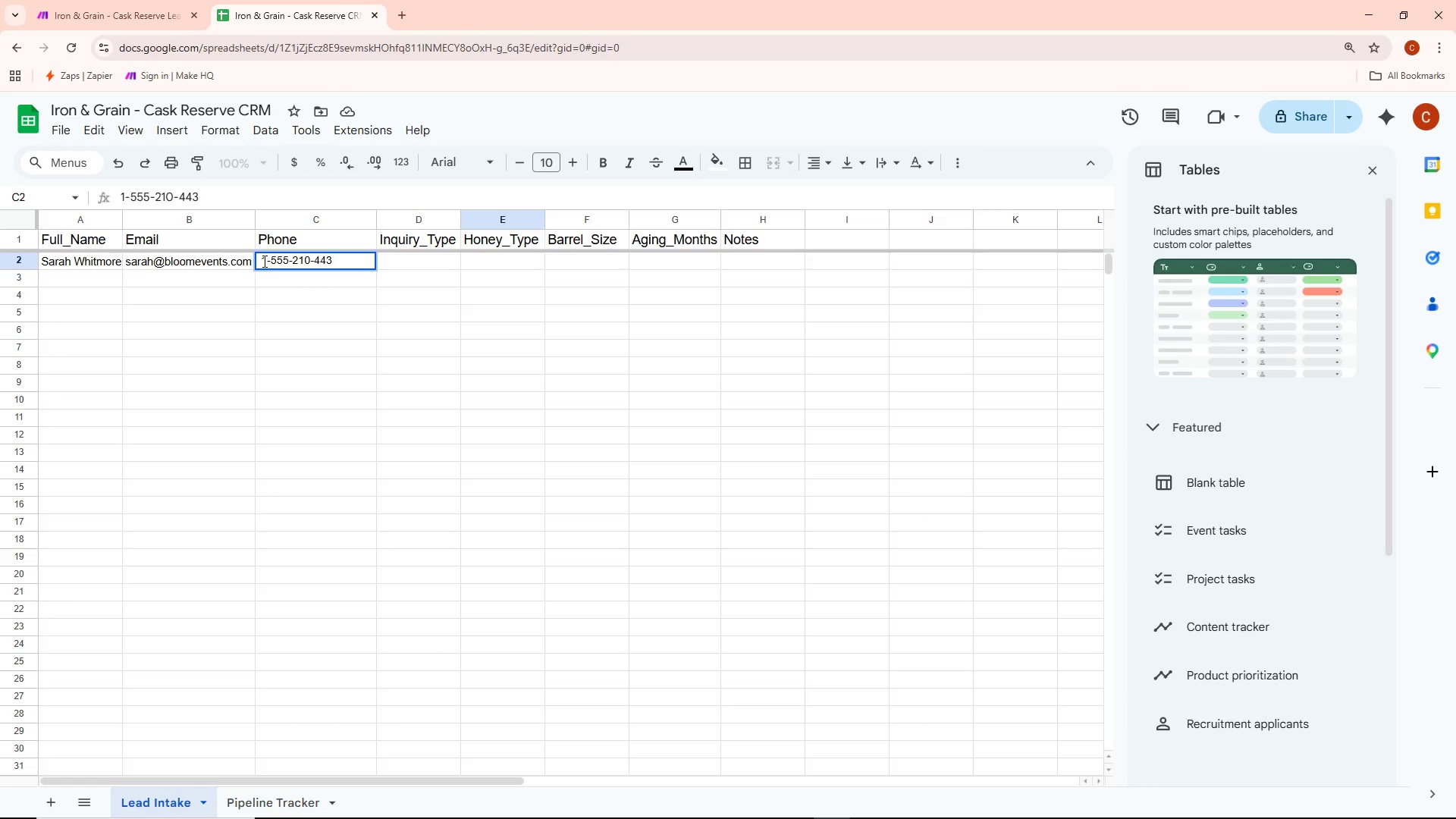 
key(Backspace)
 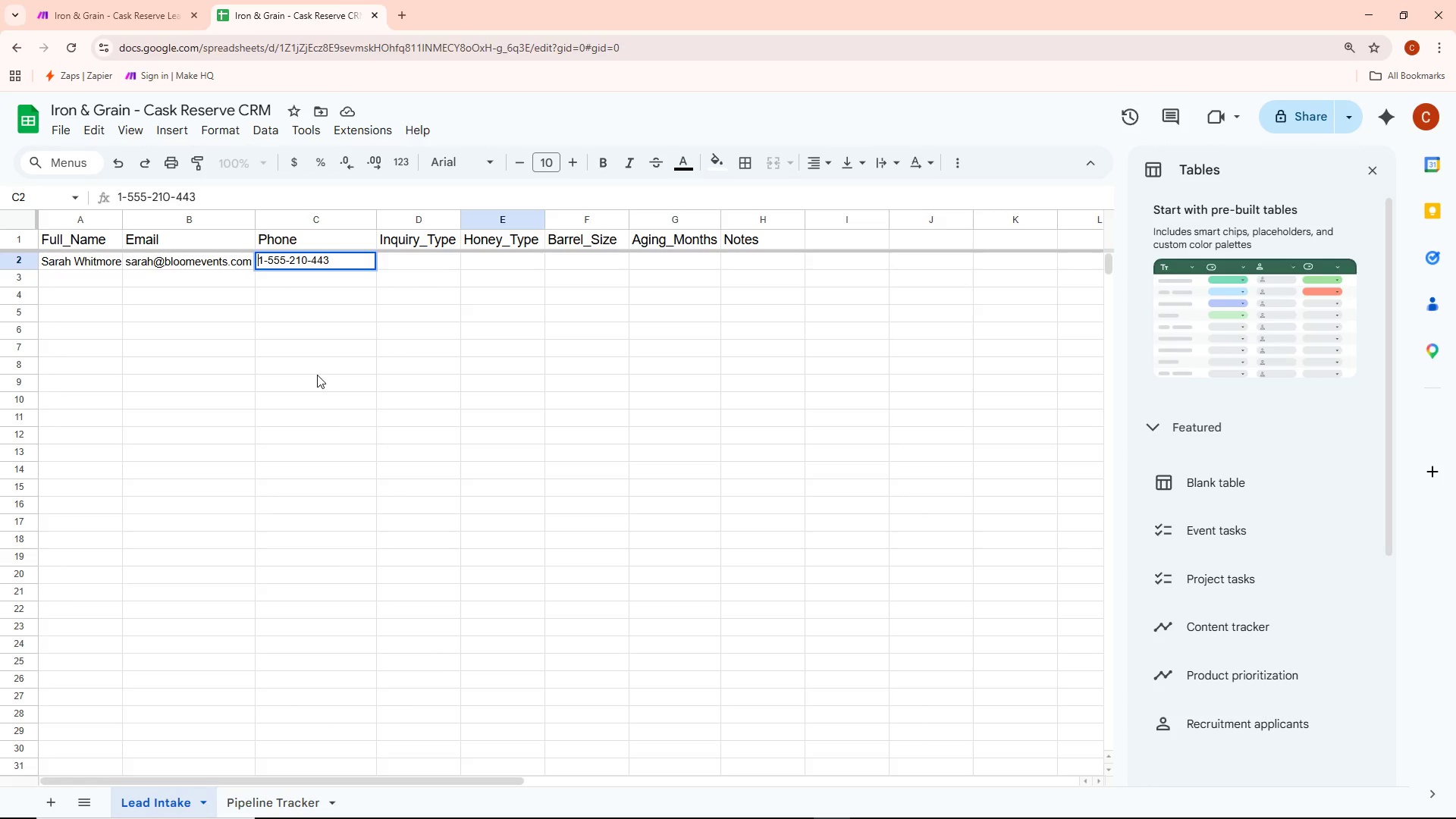 
wait(7.88)
 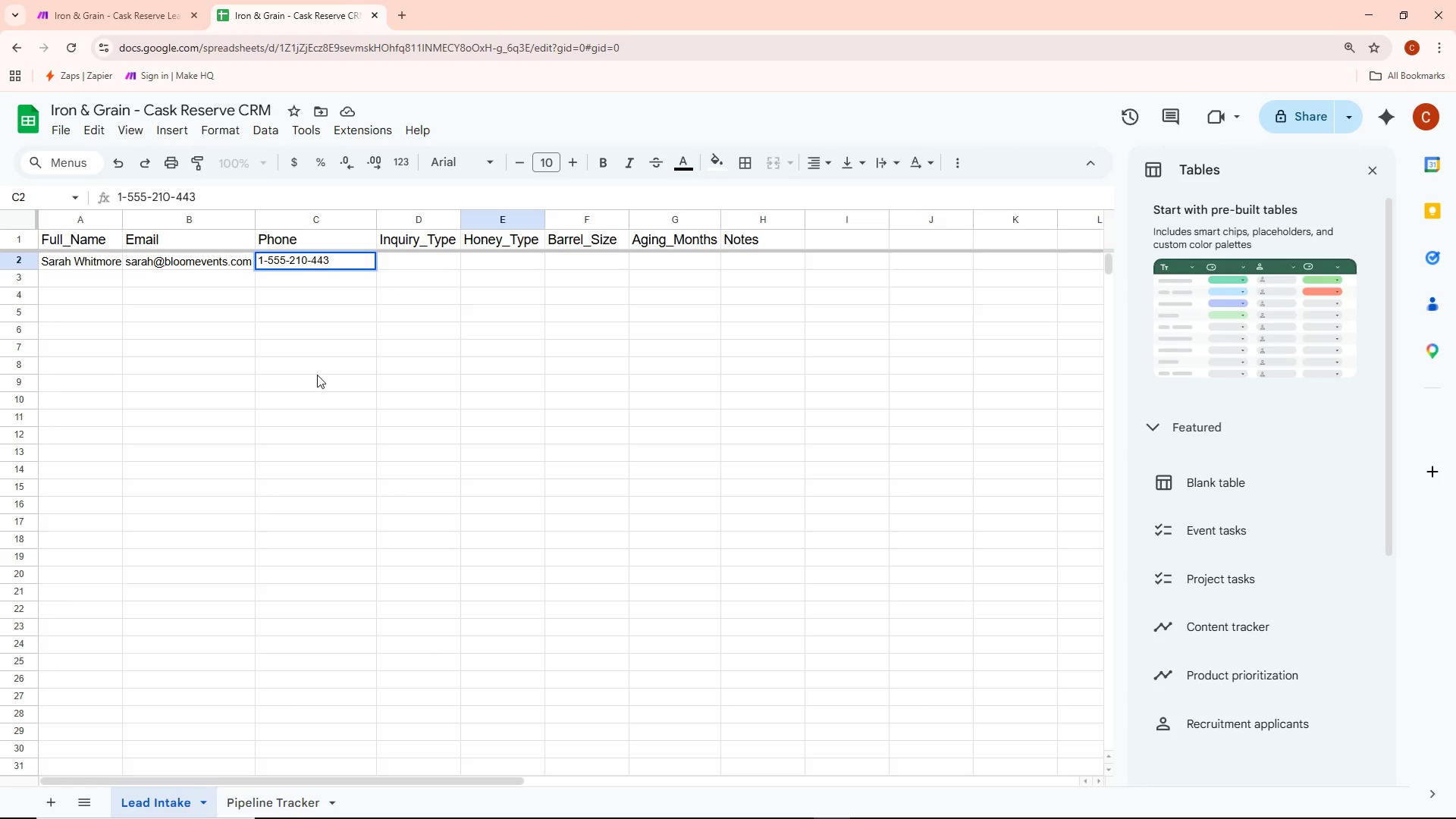 
key(Shift+ShiftLeft)
 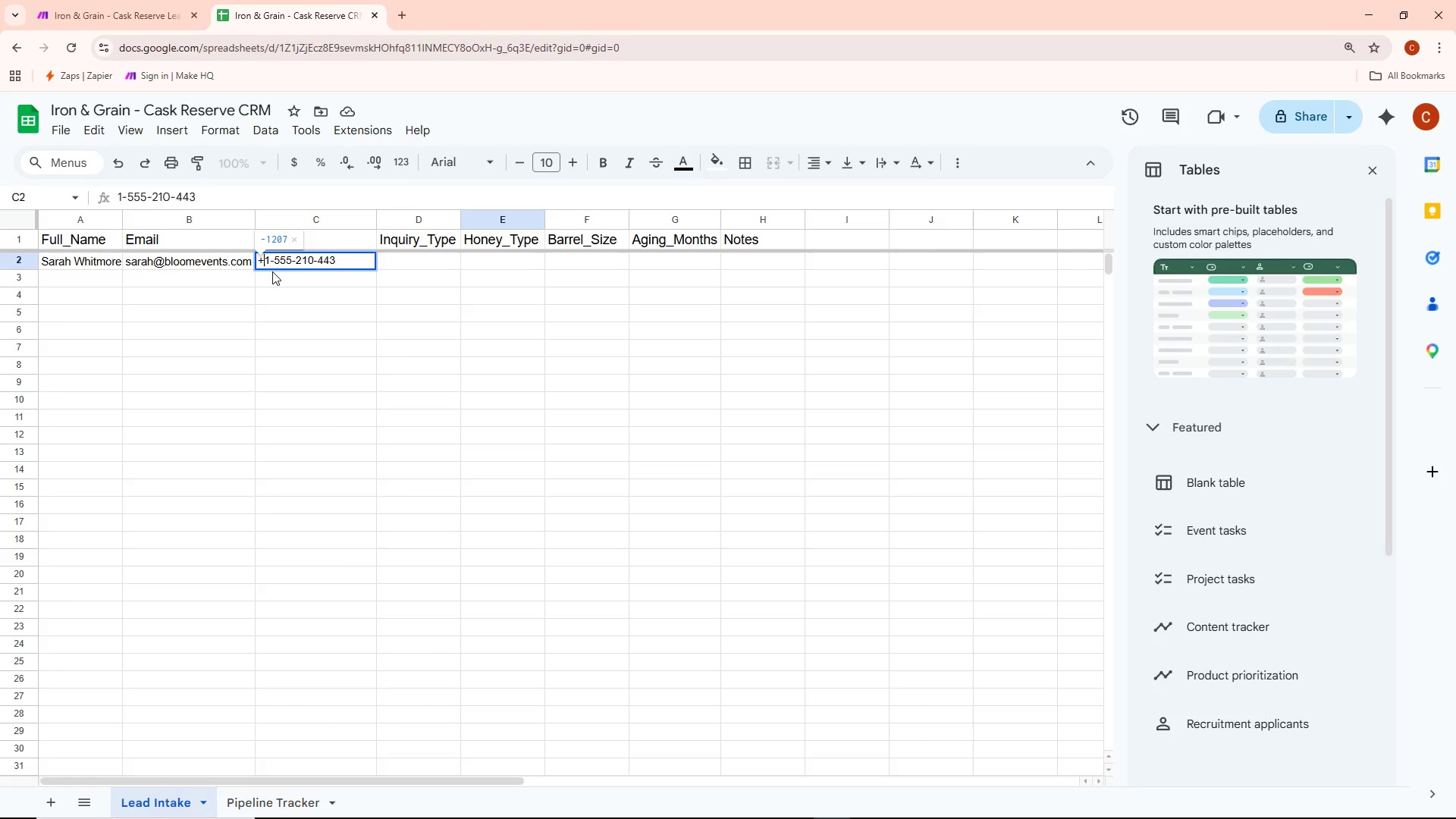 
key(Shift+Equal)
 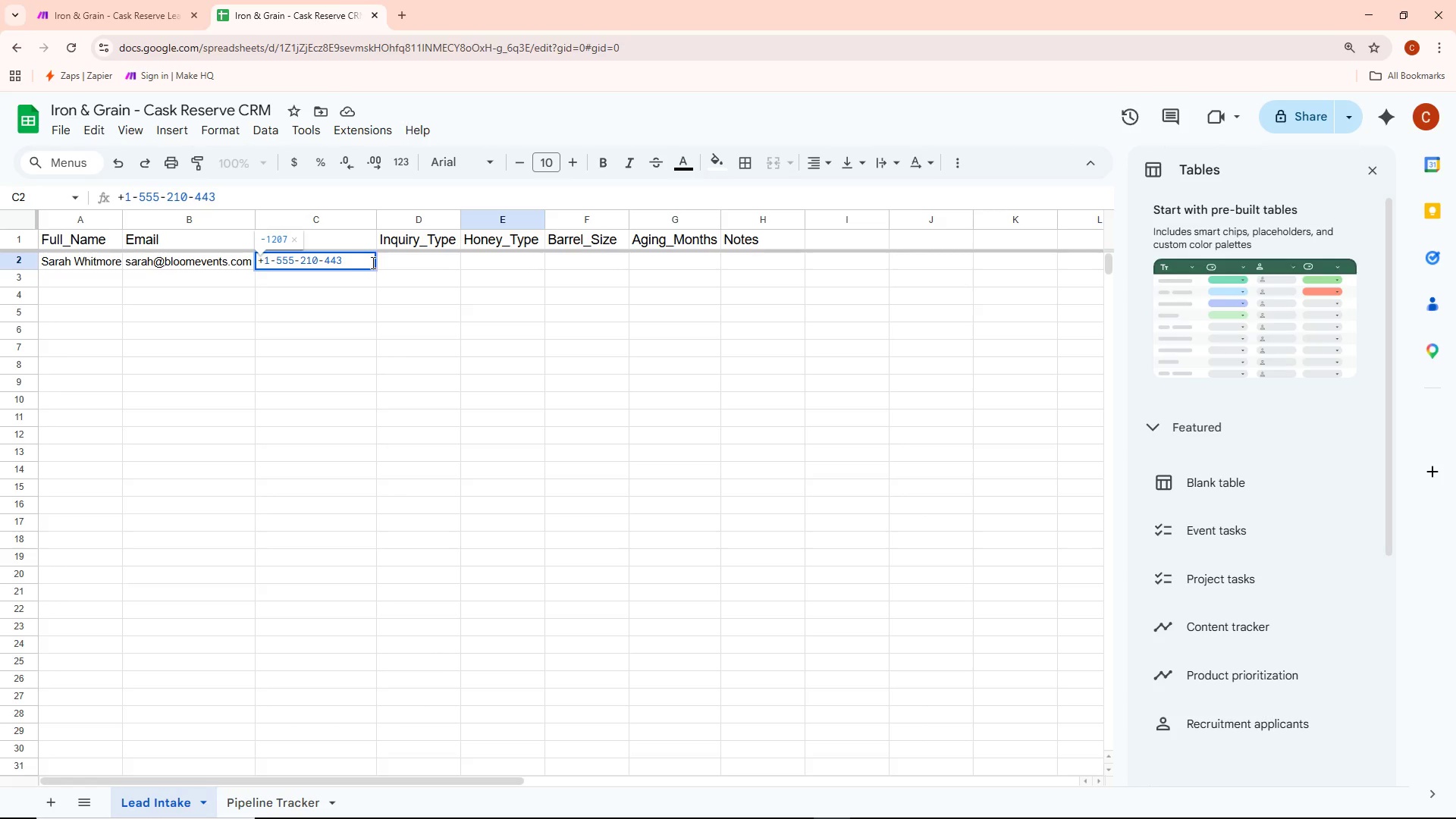 
left_click([339, 259])
 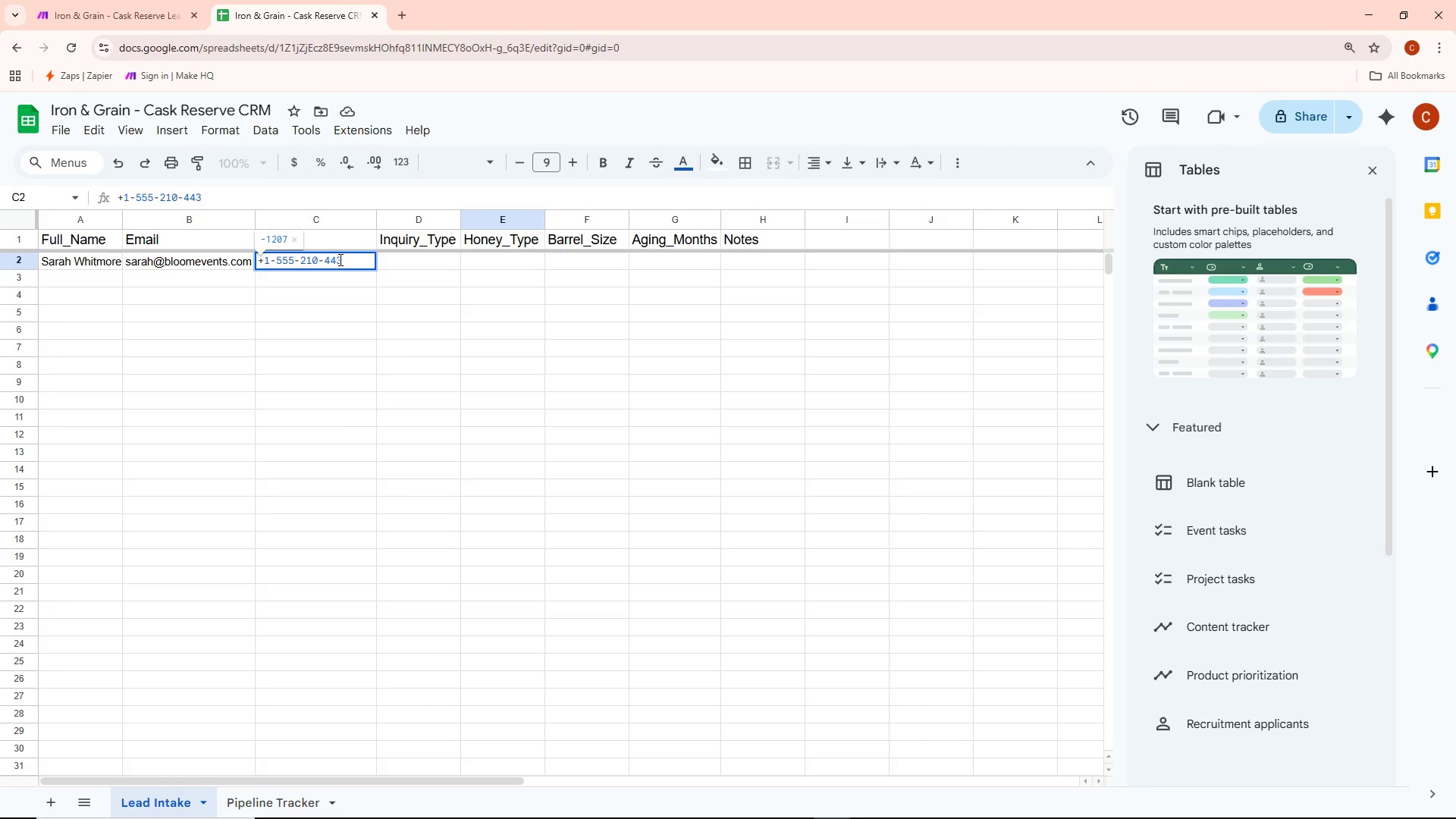 
key(Enter)
 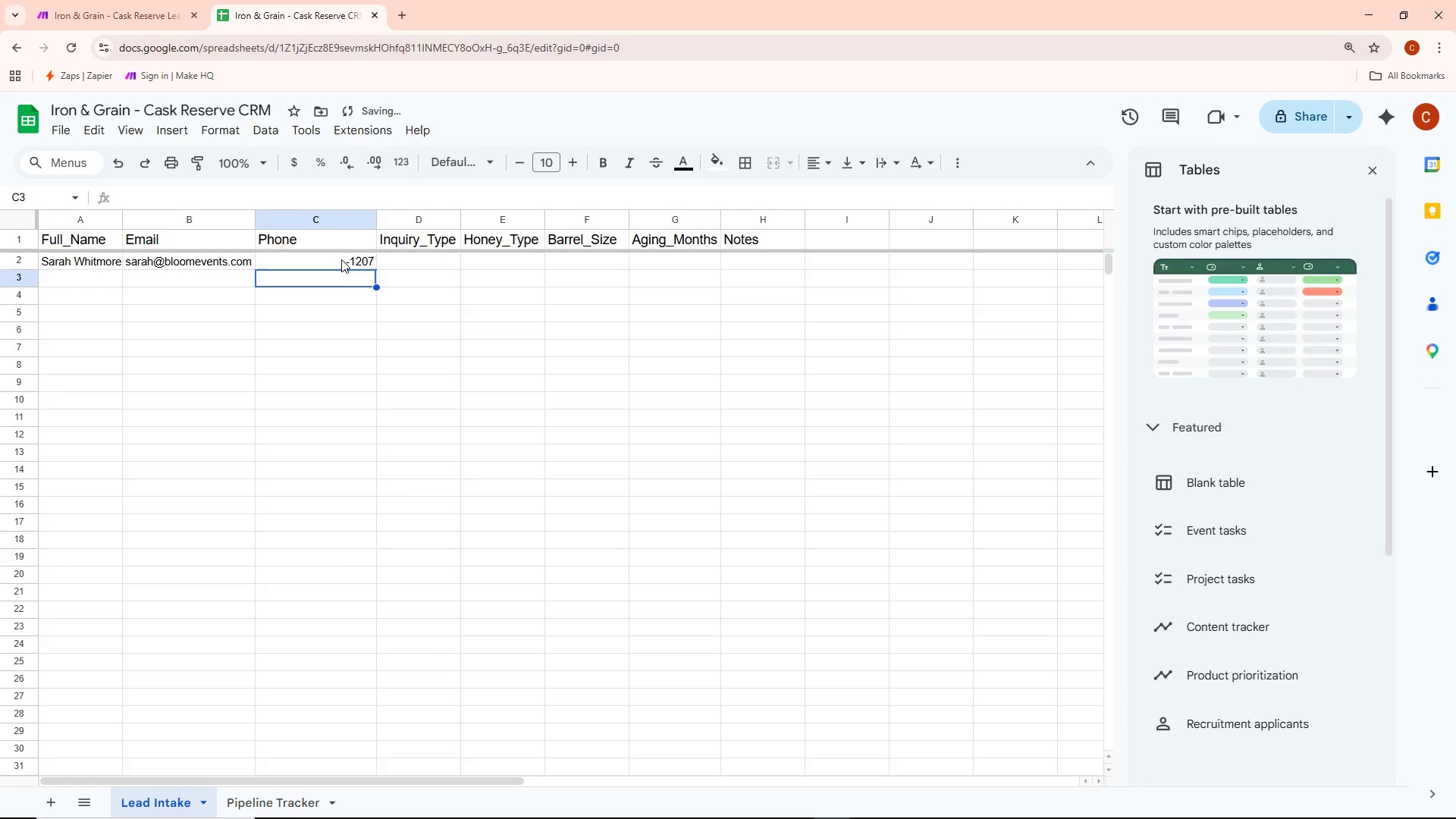 
double_click([341, 259])
 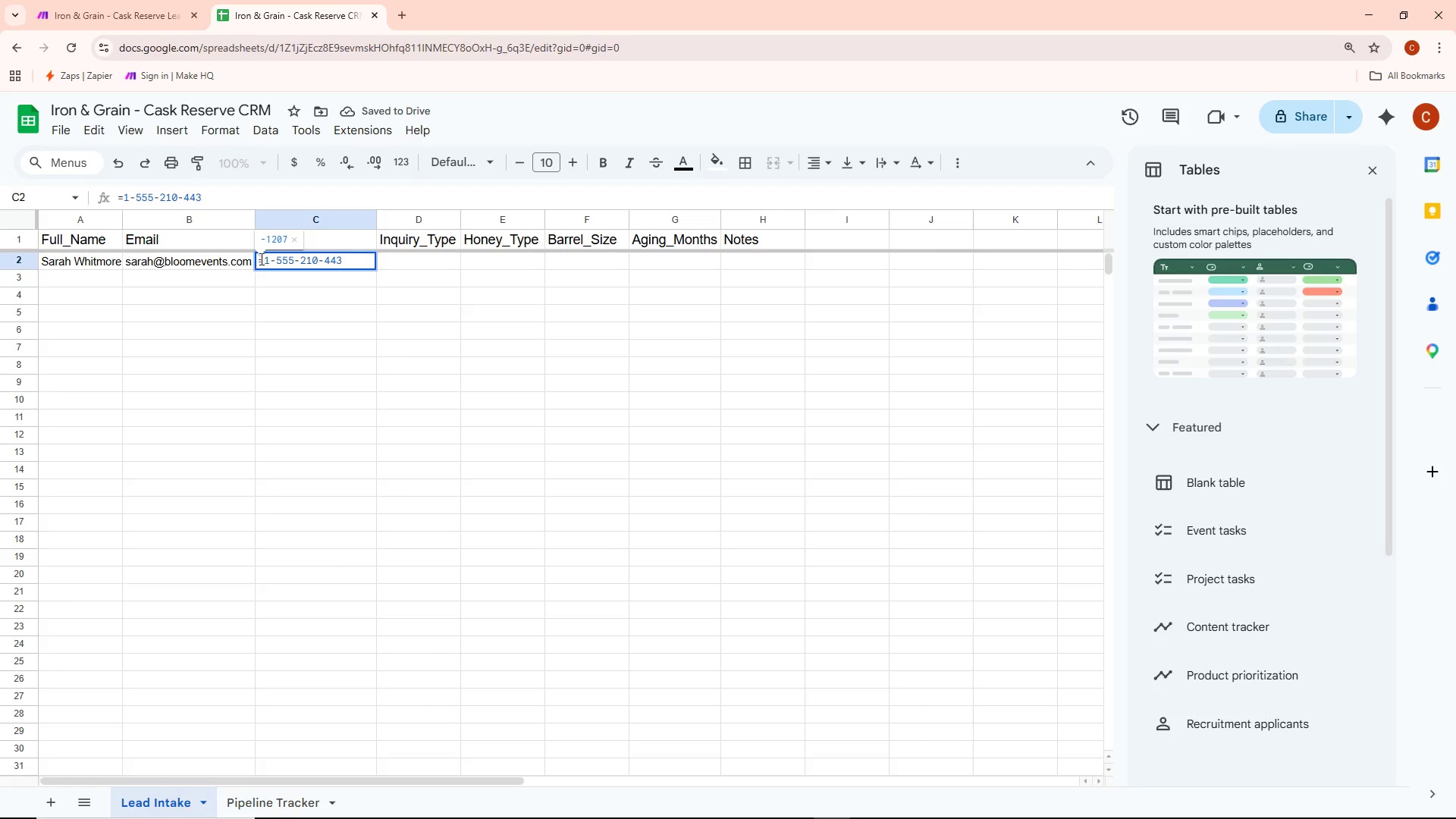 
left_click([263, 260])
 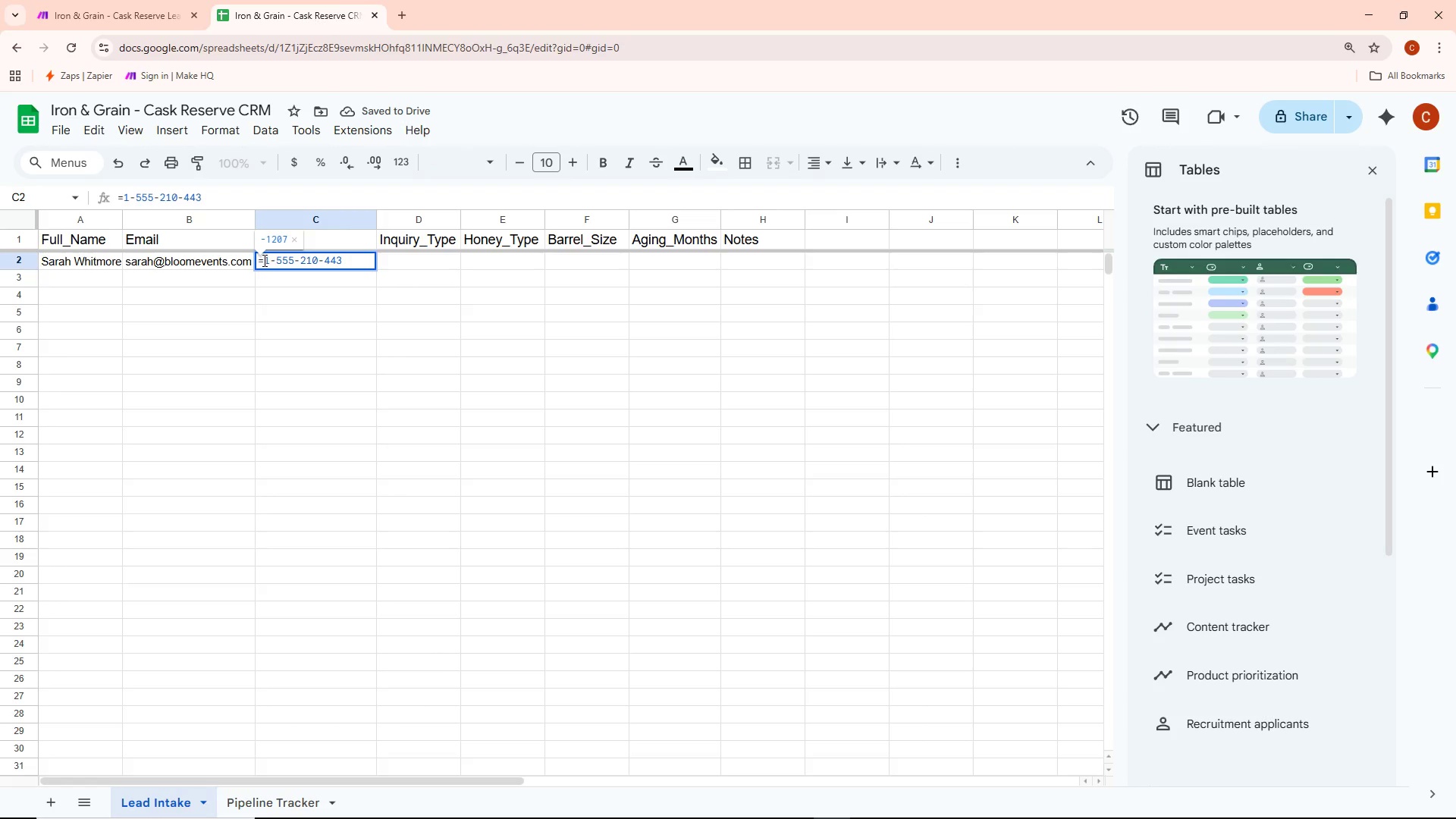 
key(Backspace)
 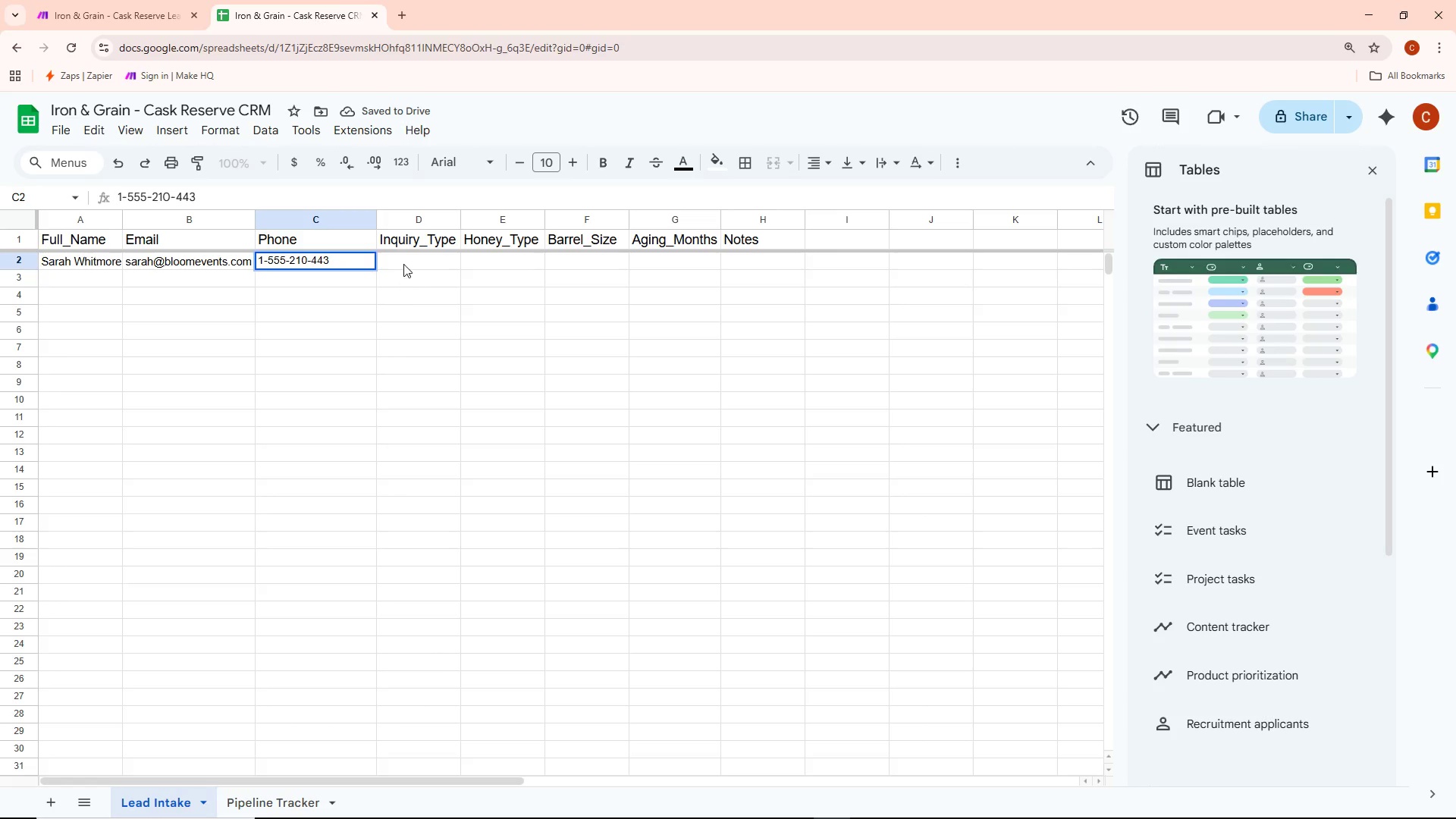 
double_click([403, 259])
 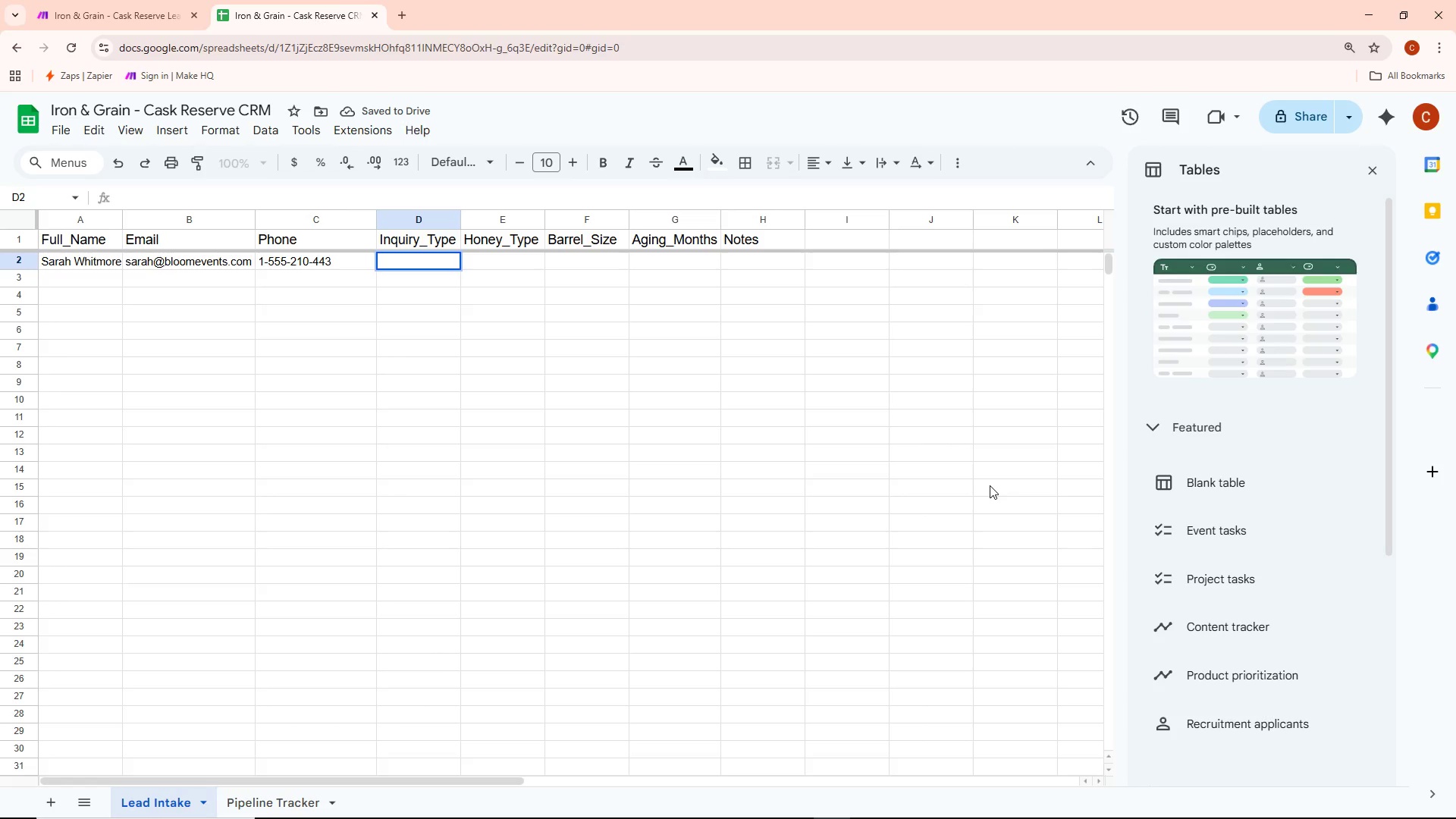 
type(Weddd)
key(Backspace)
type(ing)
 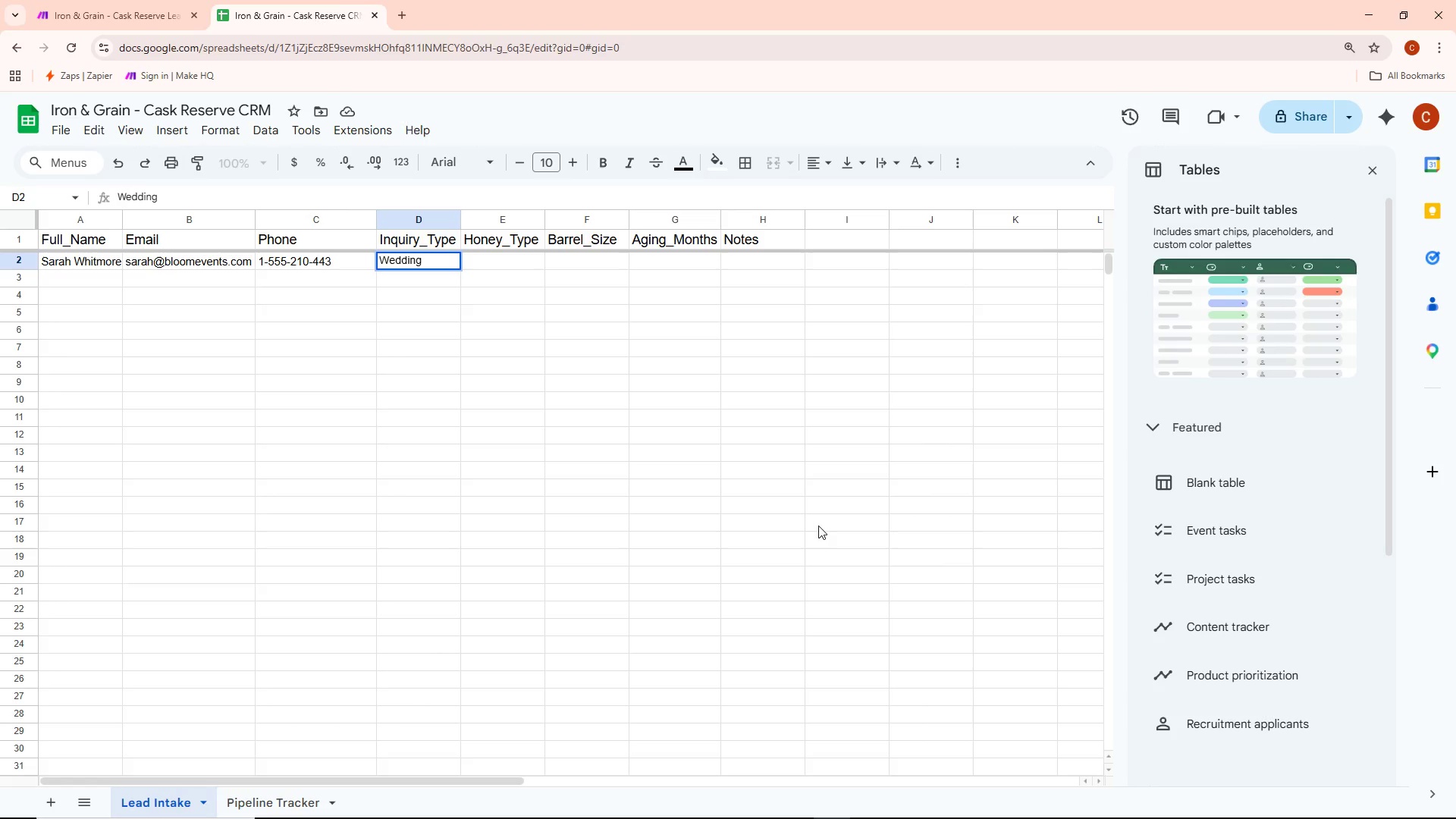 
wait(5.14)
 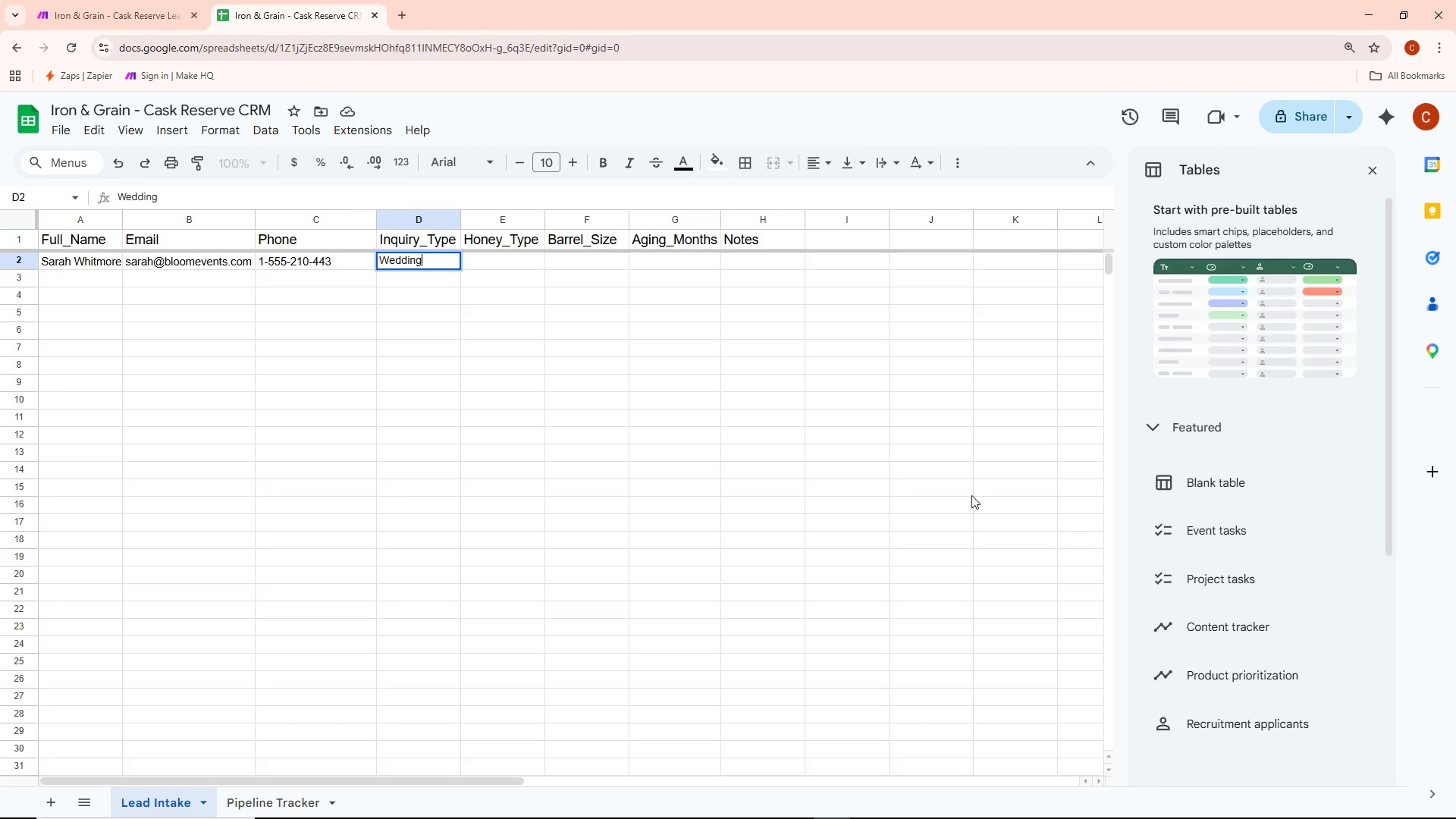 
double_click([481, 266])
 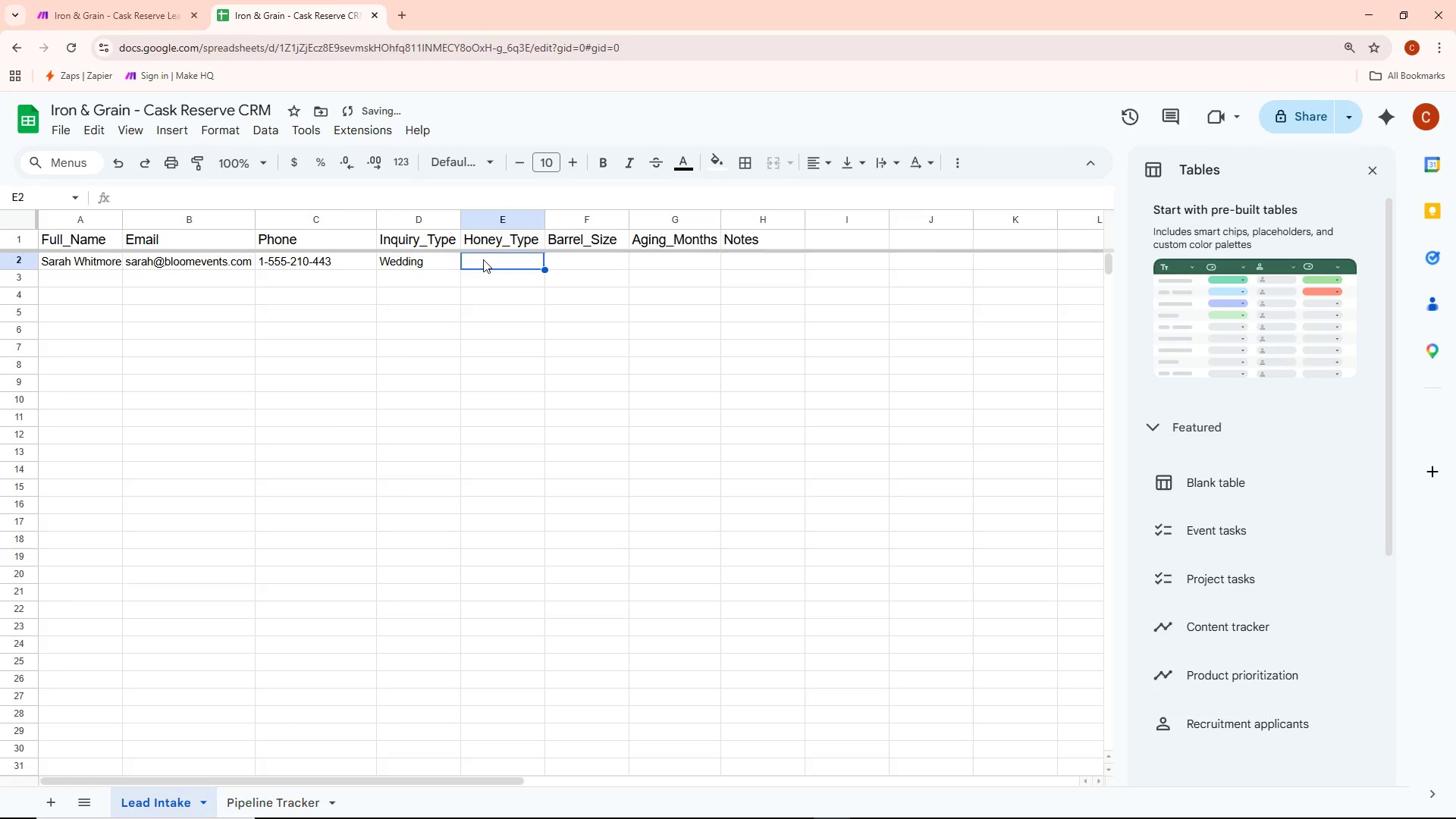 
double_click([483, 259])
 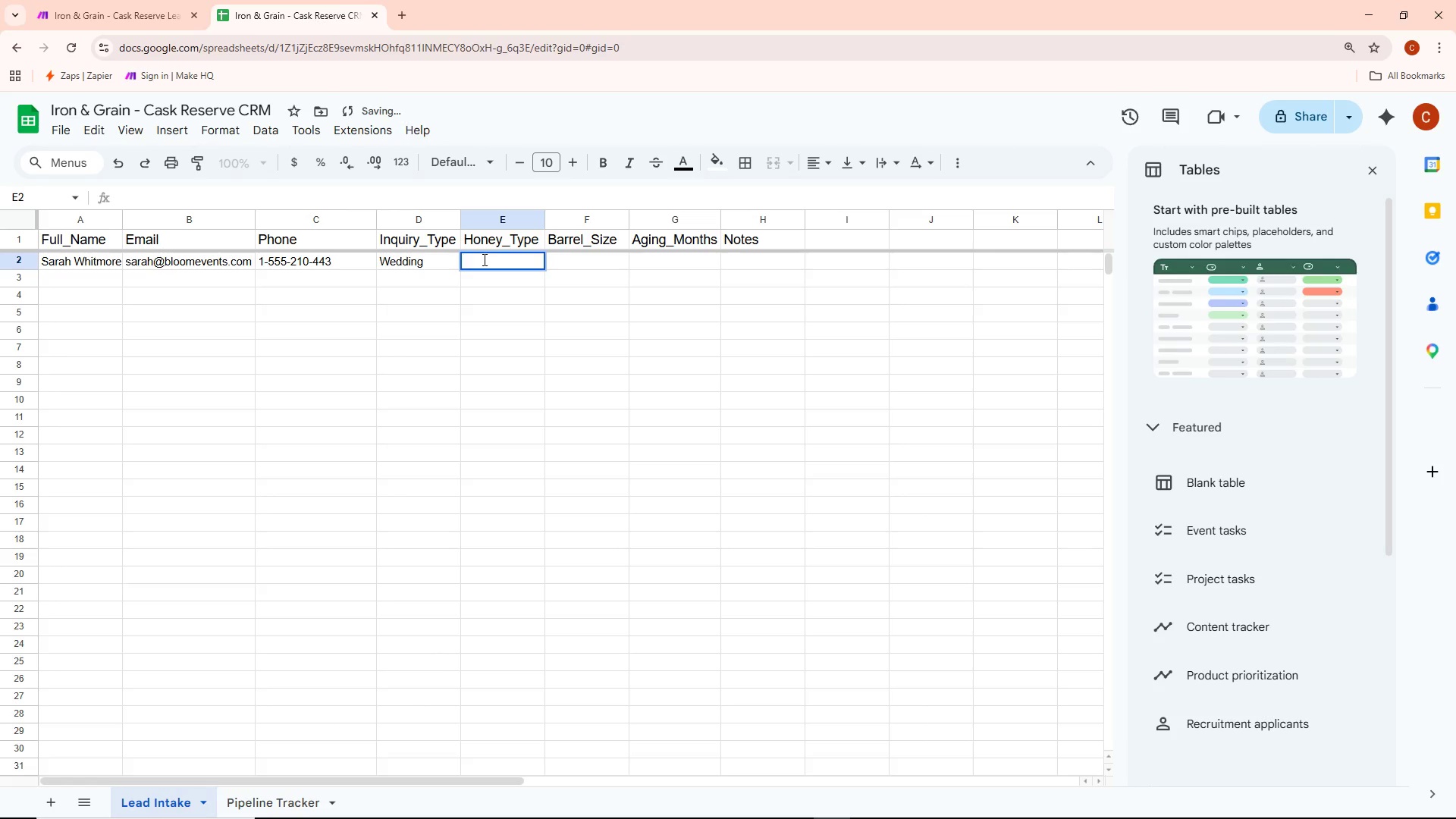 
type(wild Flower)
 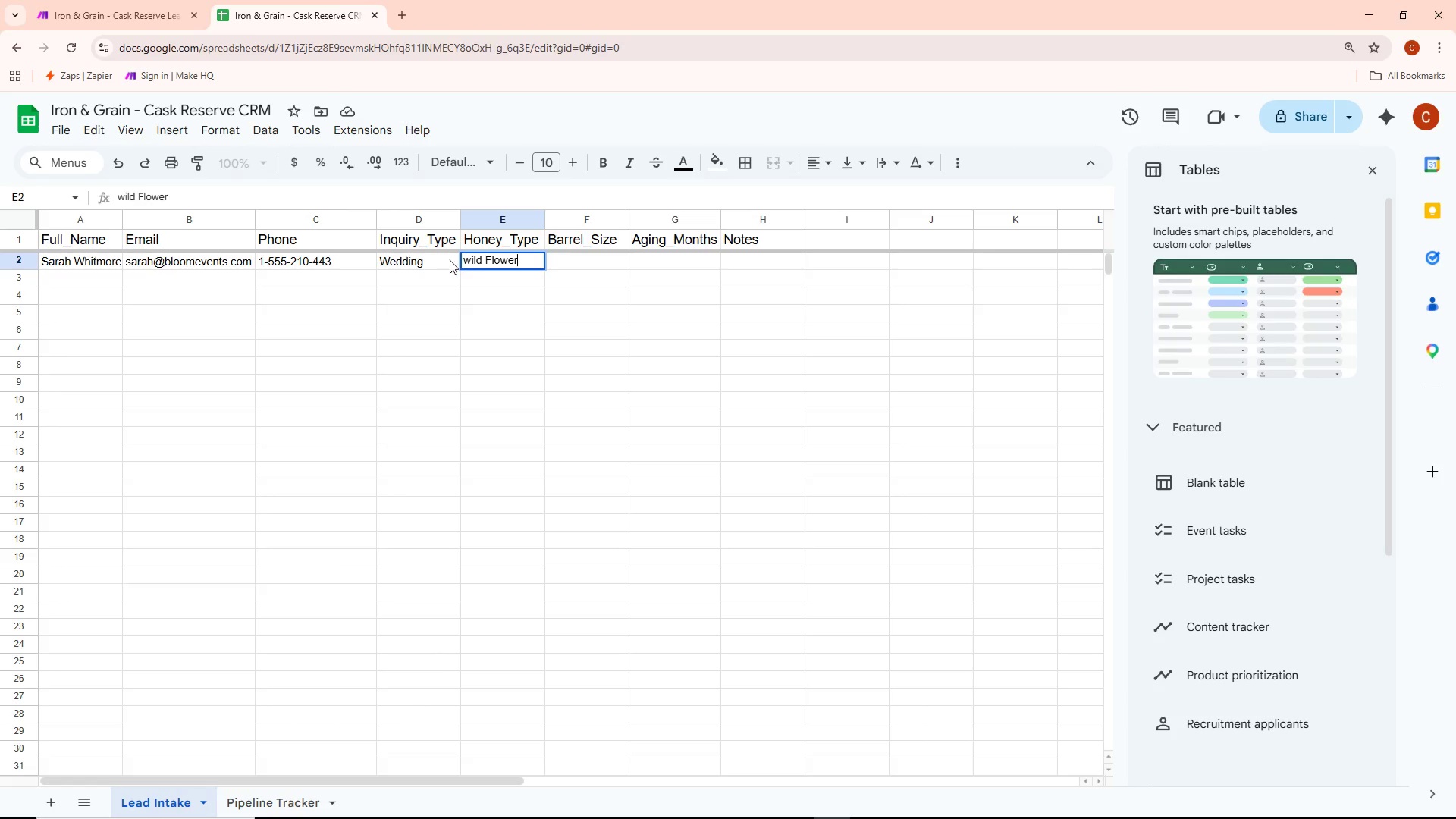 
double_click([480, 262])
 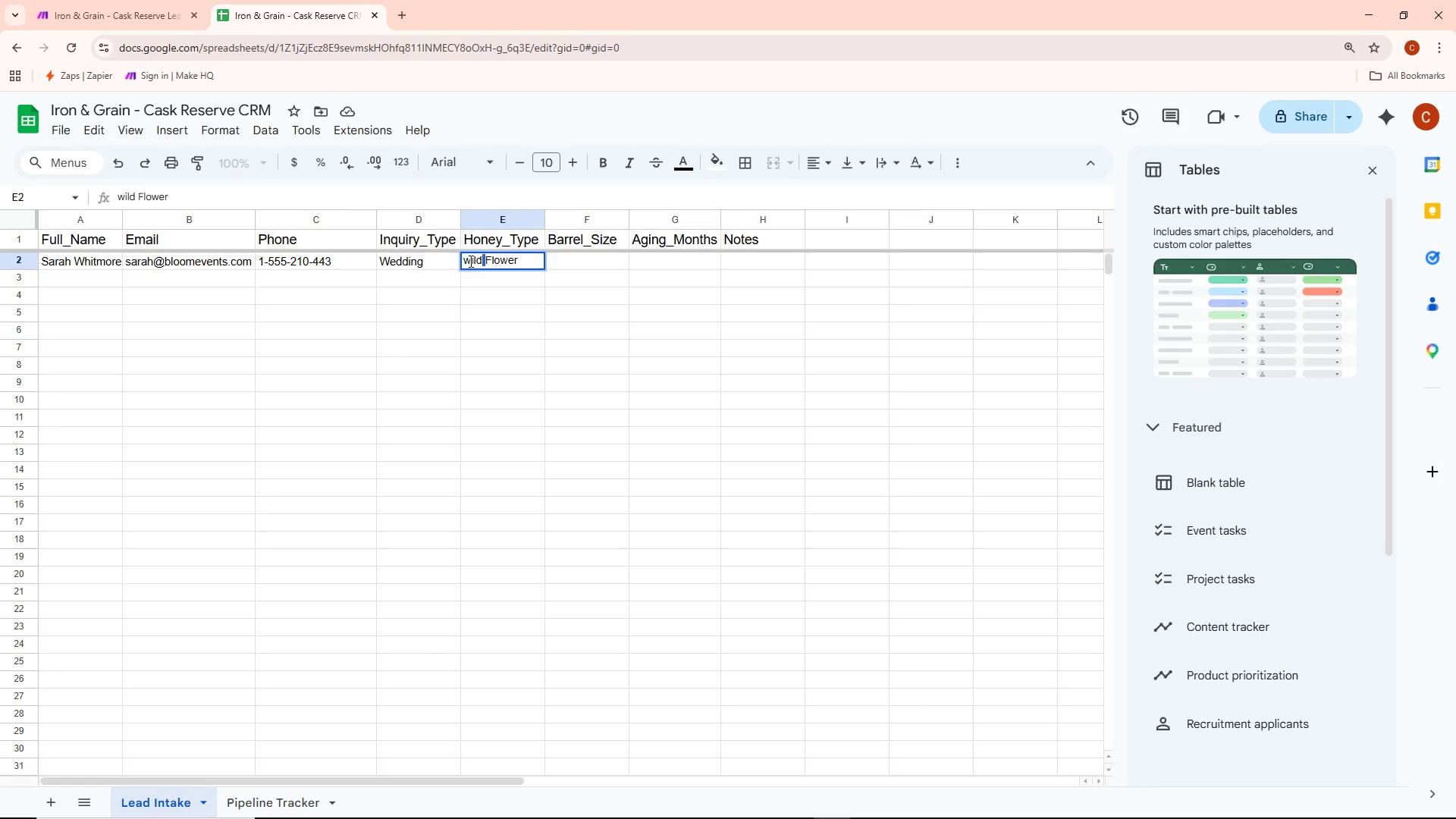 
triple_click([466, 259])
 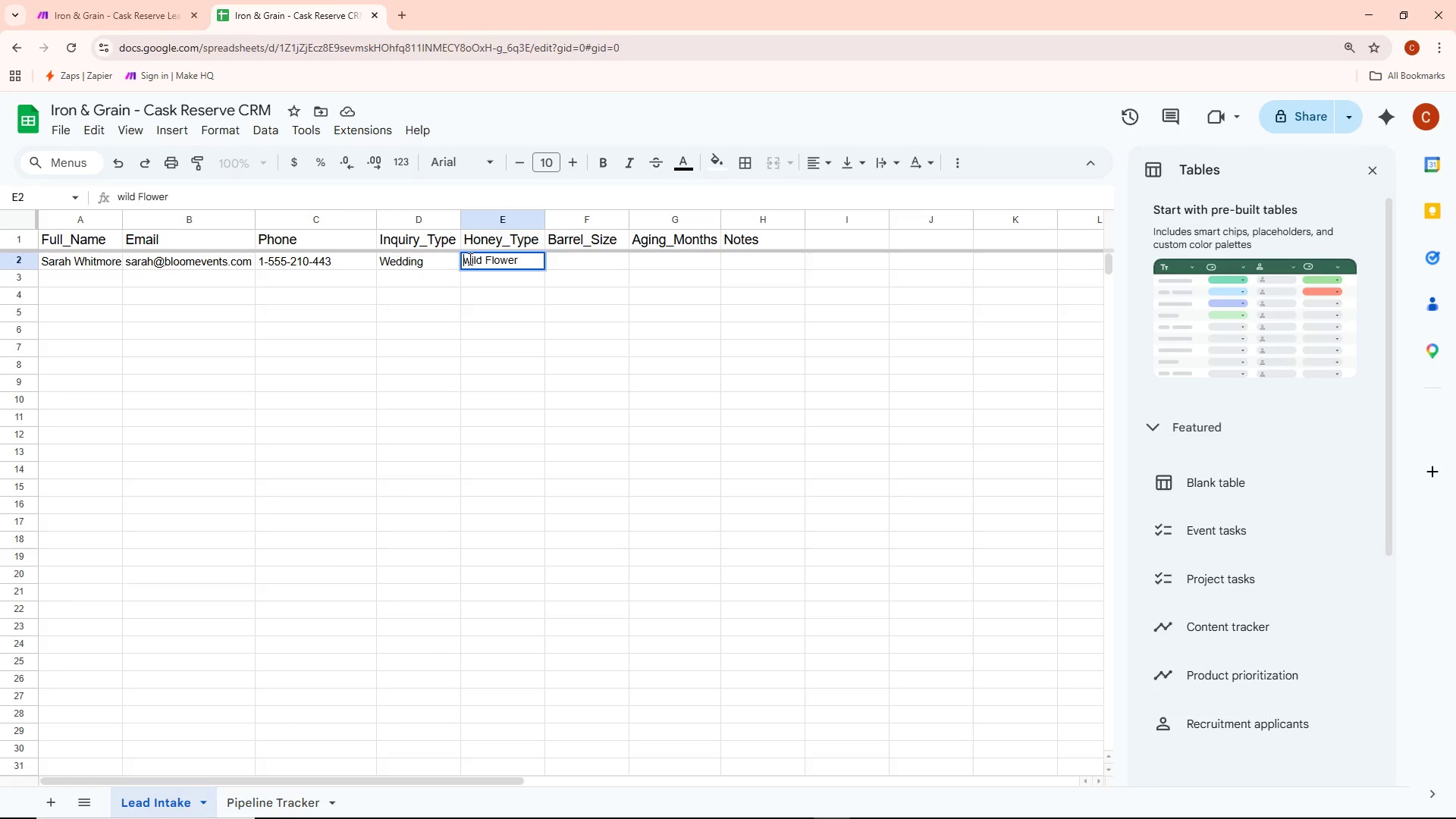 
triple_click([472, 259])
 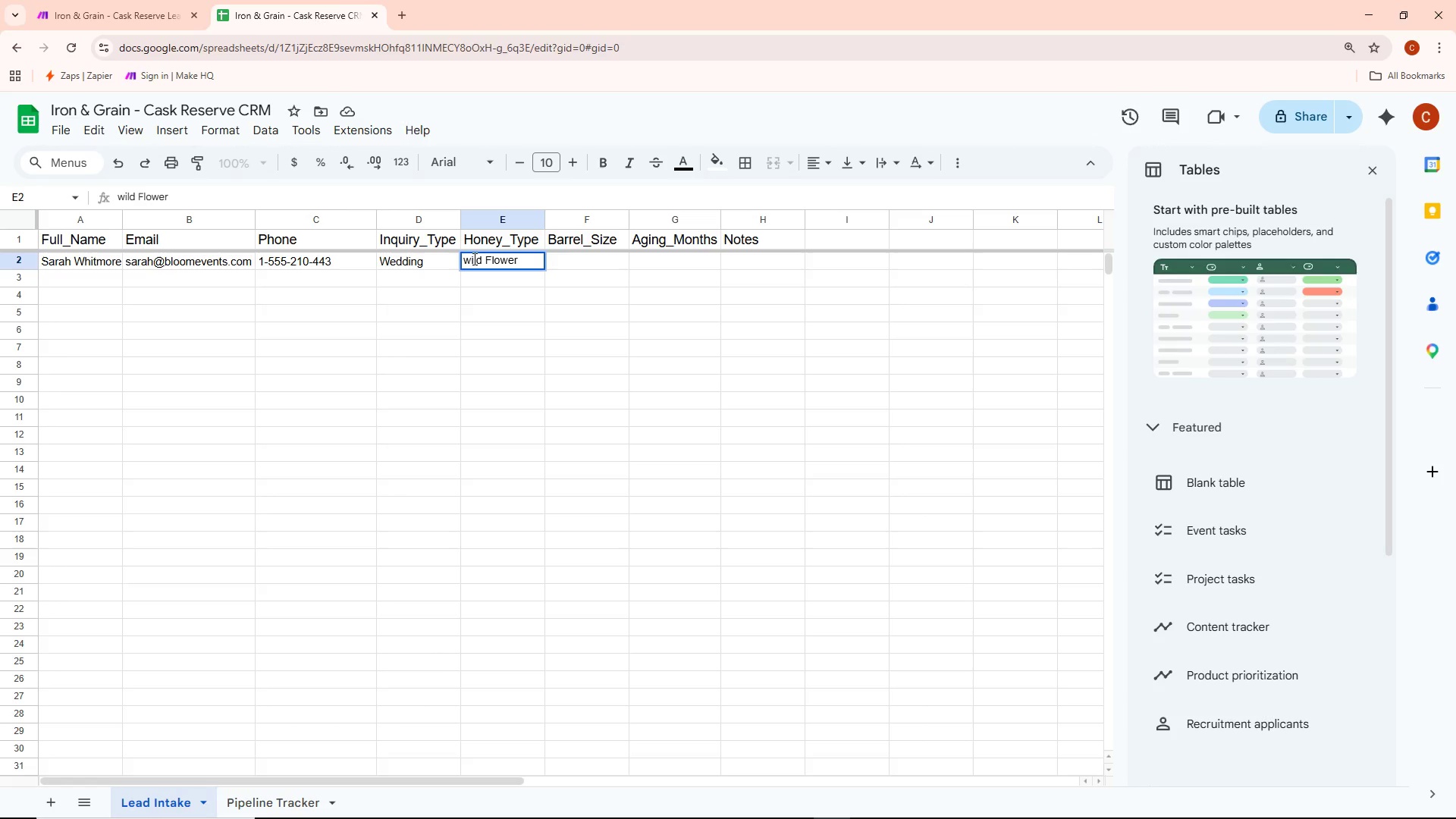 
key(ArrowLeft)
 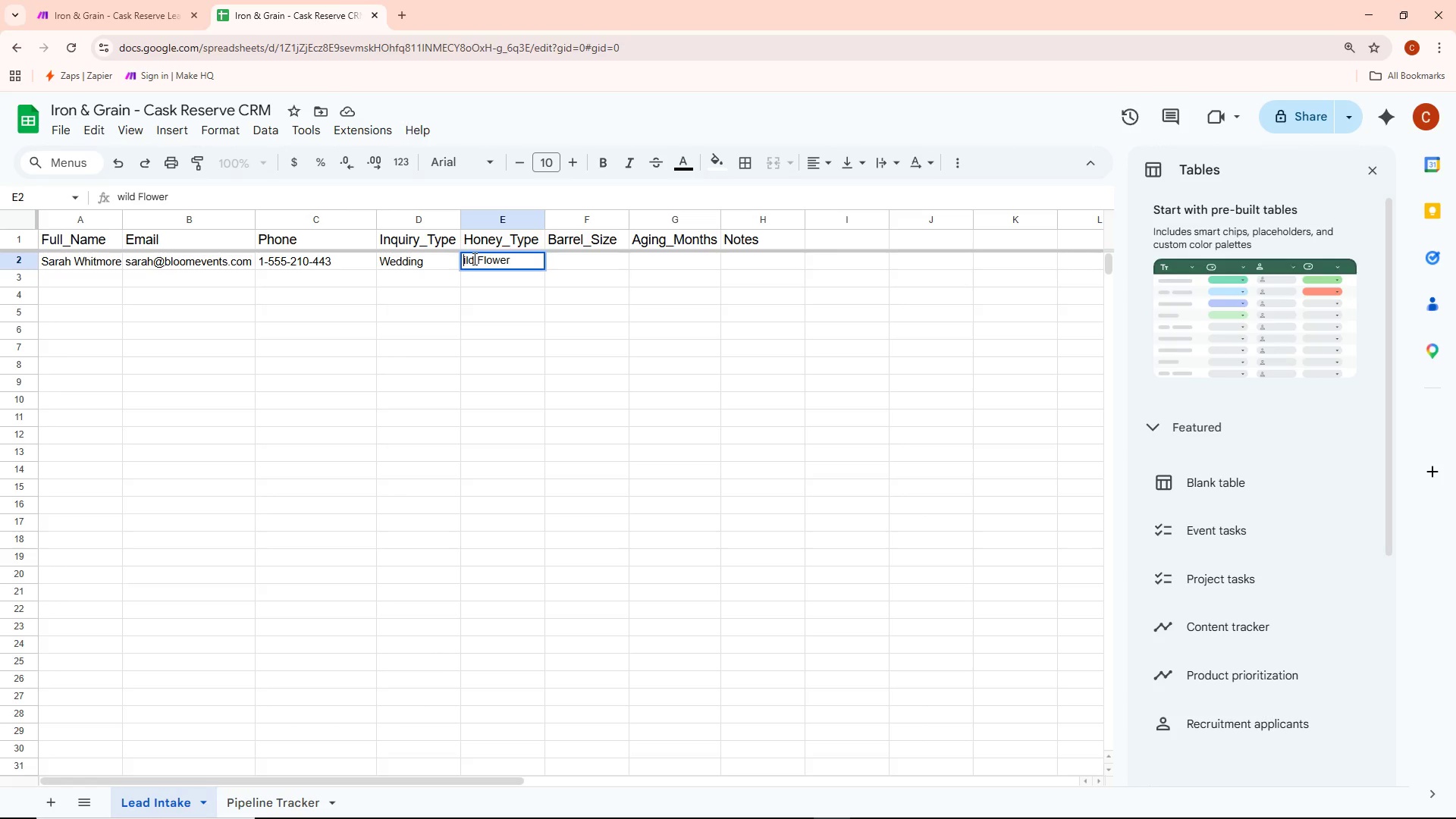 
key(Backspace)
 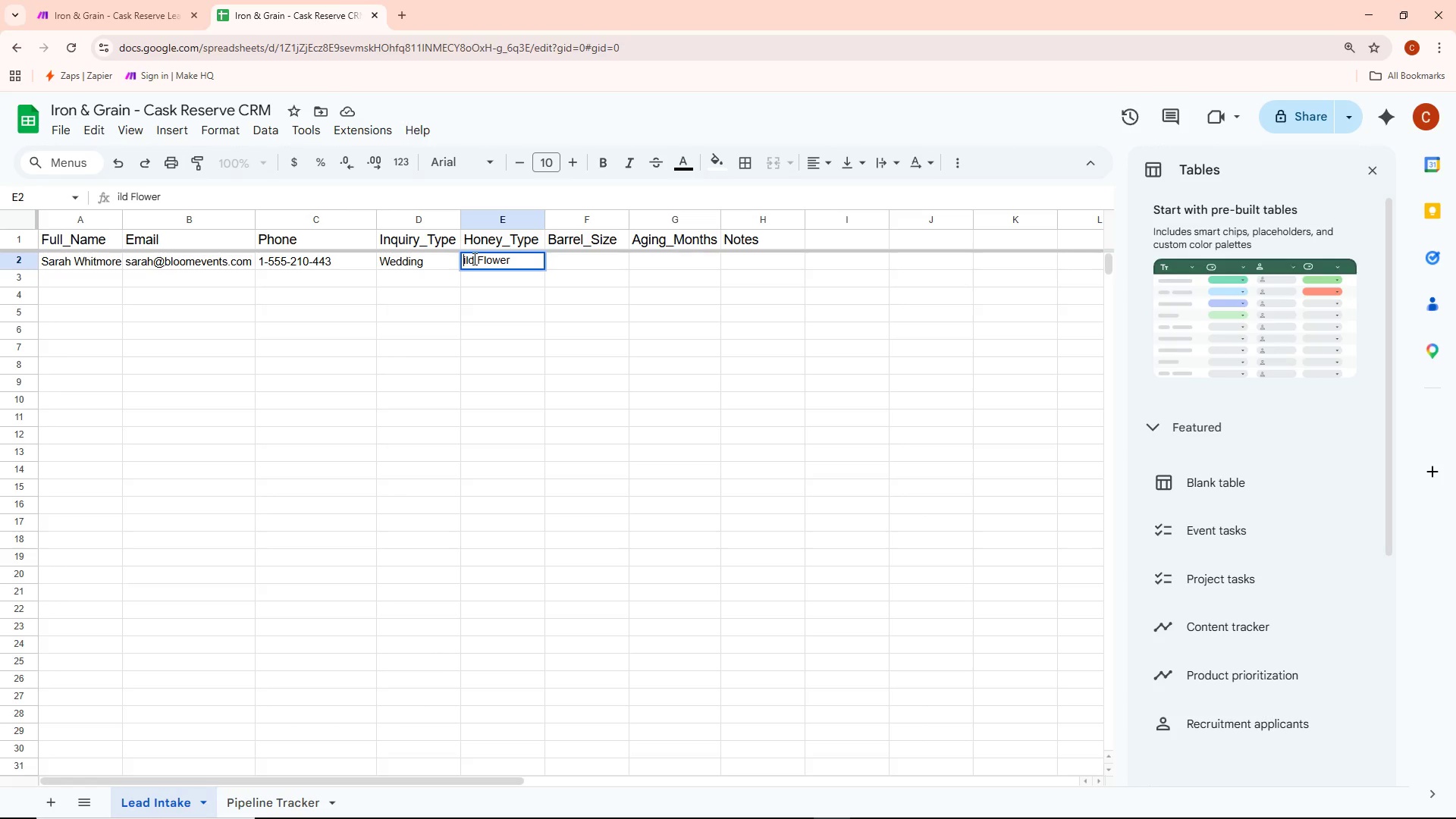 
key(Shift+ShiftLeft)
 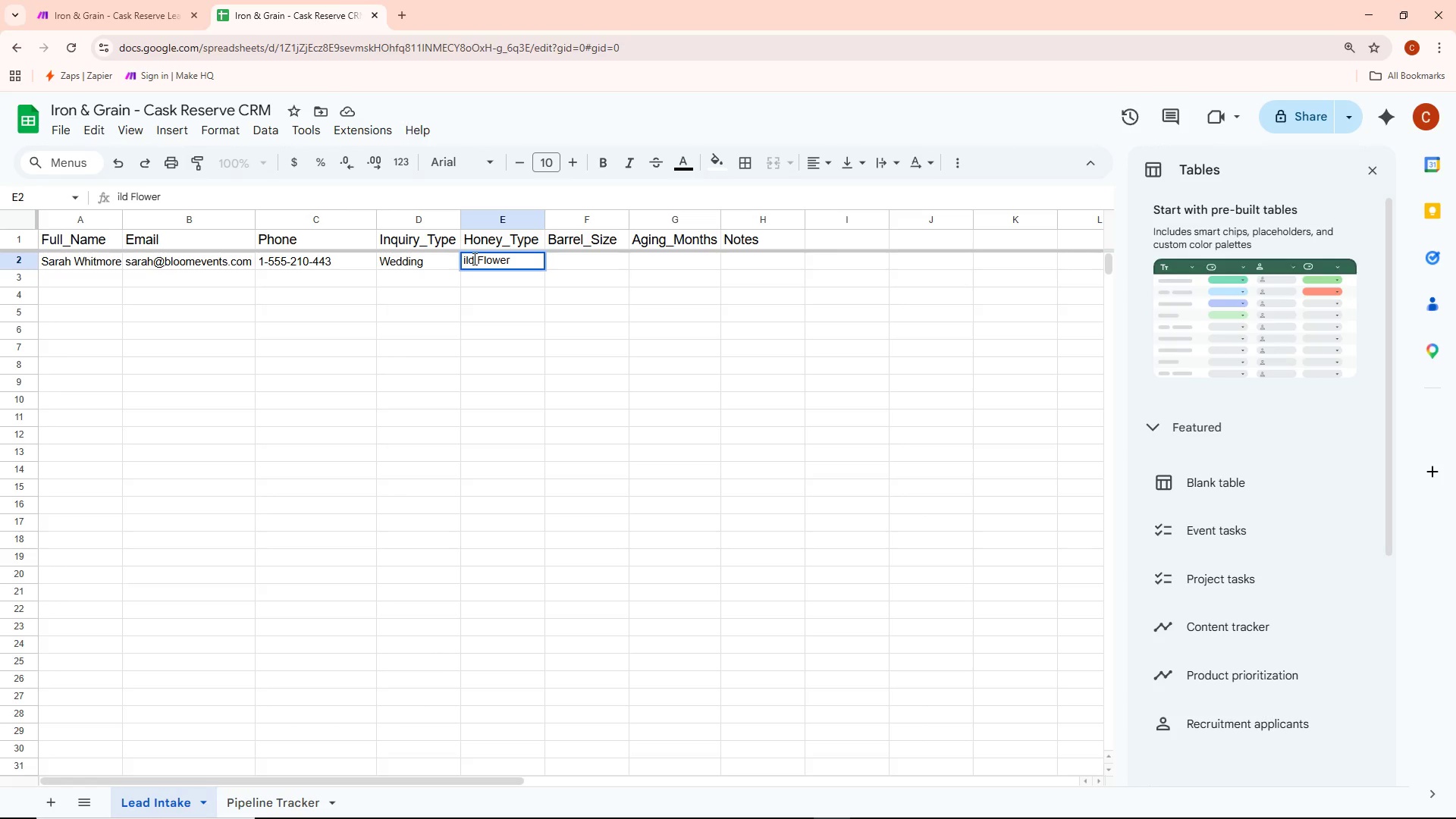 
key(Shift+ShiftRight)
 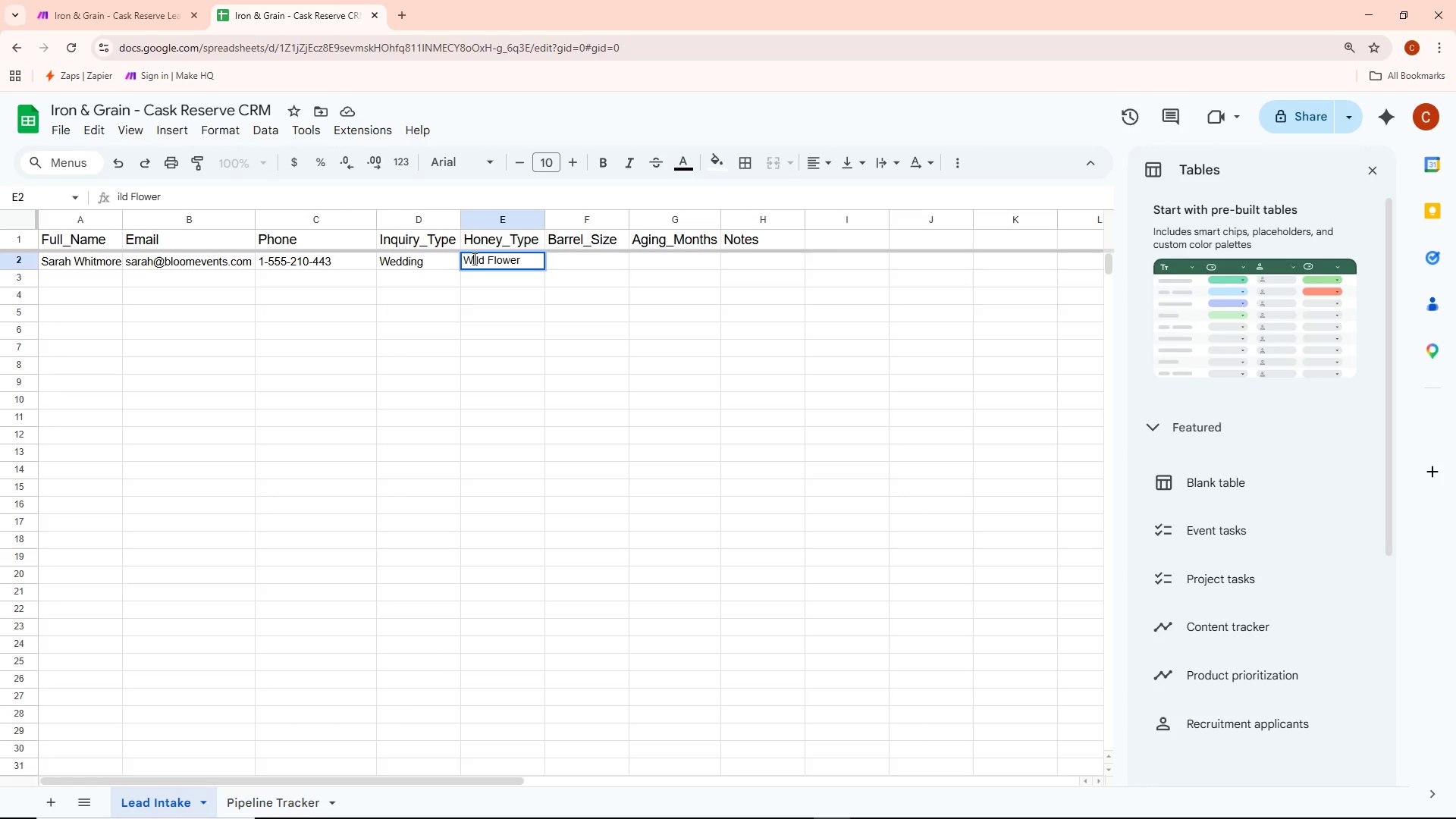 
key(Shift+W)
 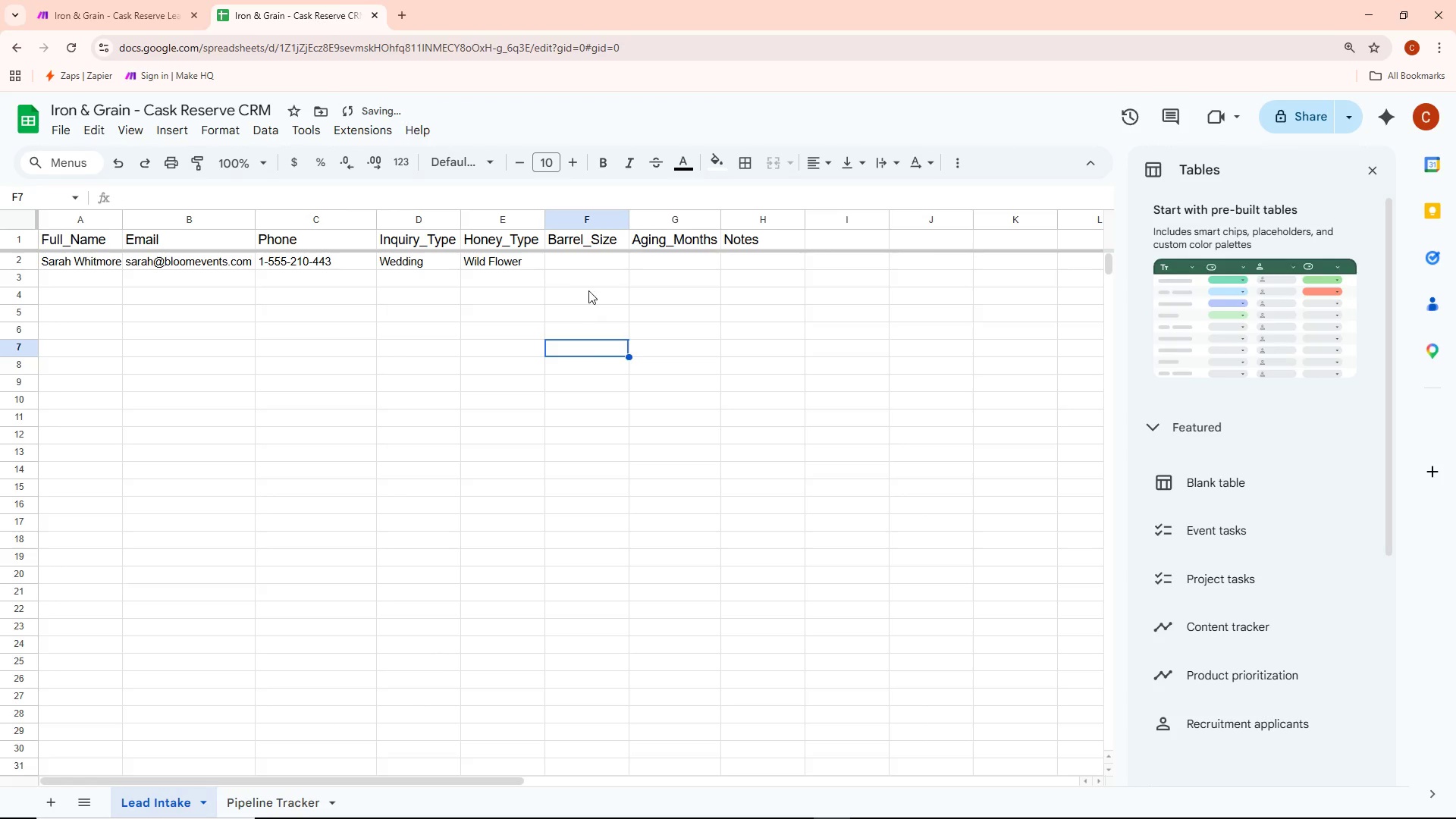 
double_click([595, 264])
 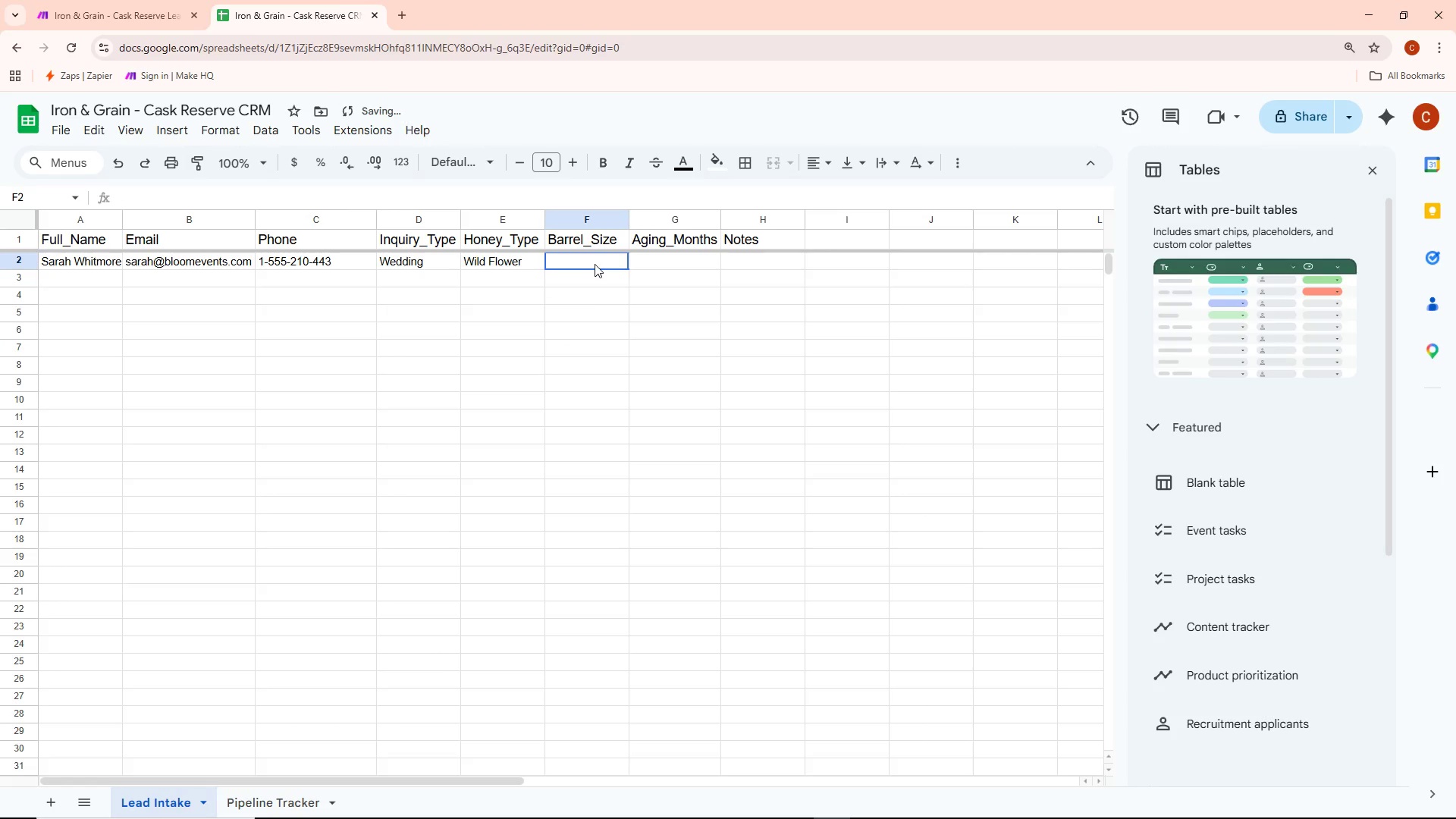 
triple_click([595, 264])
 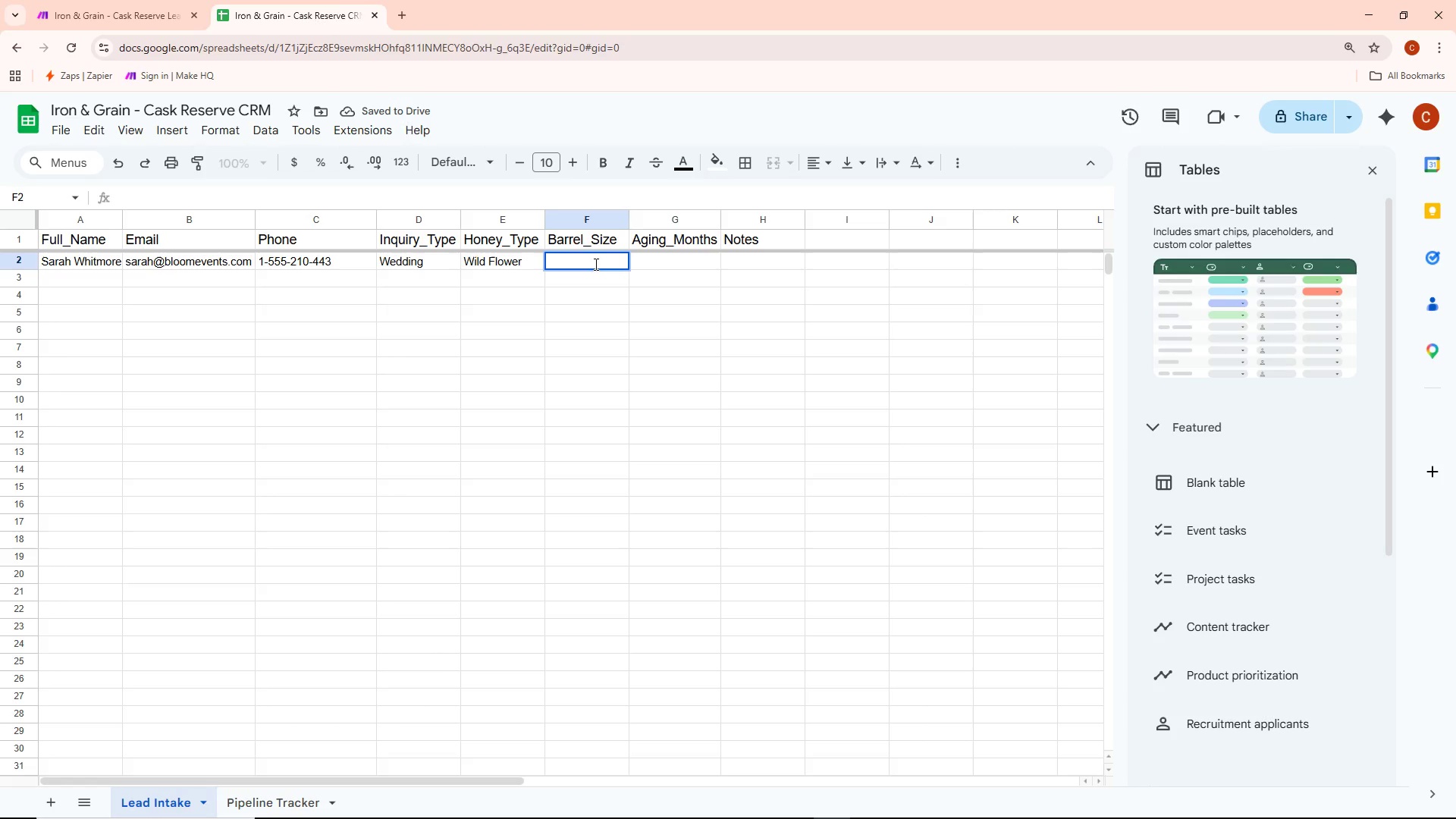 
type(10)
 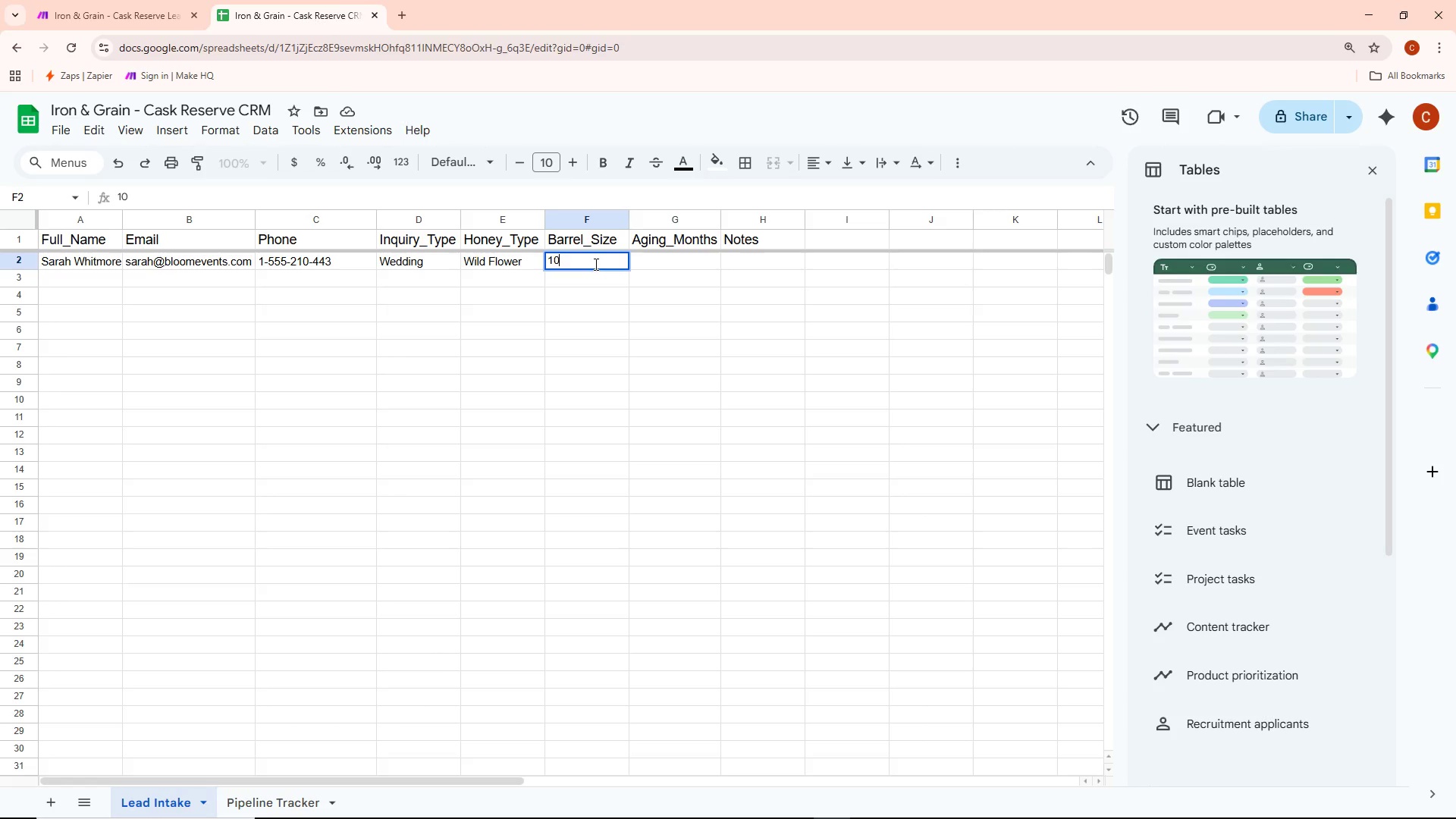 
key(Shift+ShiftLeft)
 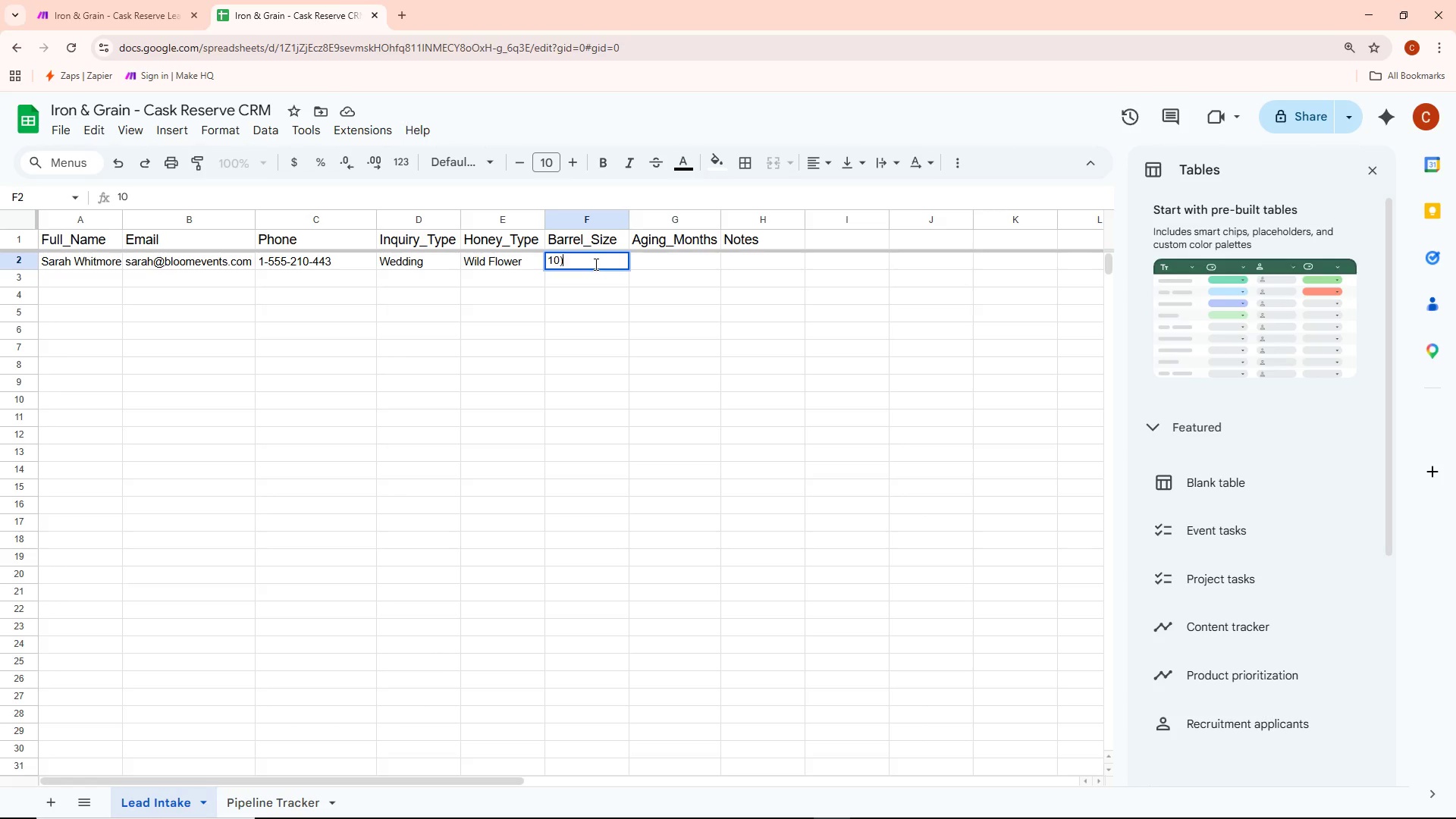 
key(Shift+0)
 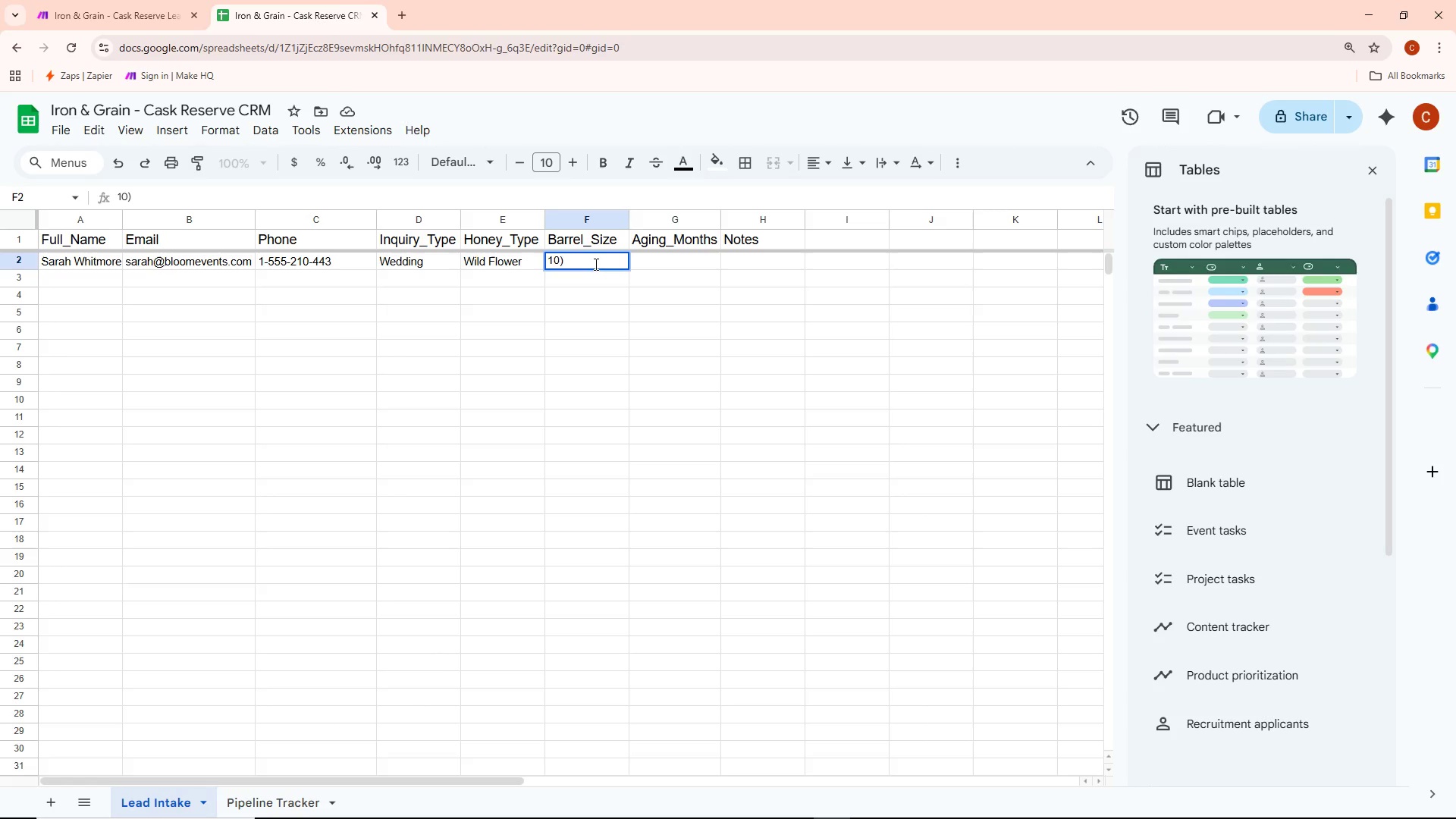 
key(Backspace)
 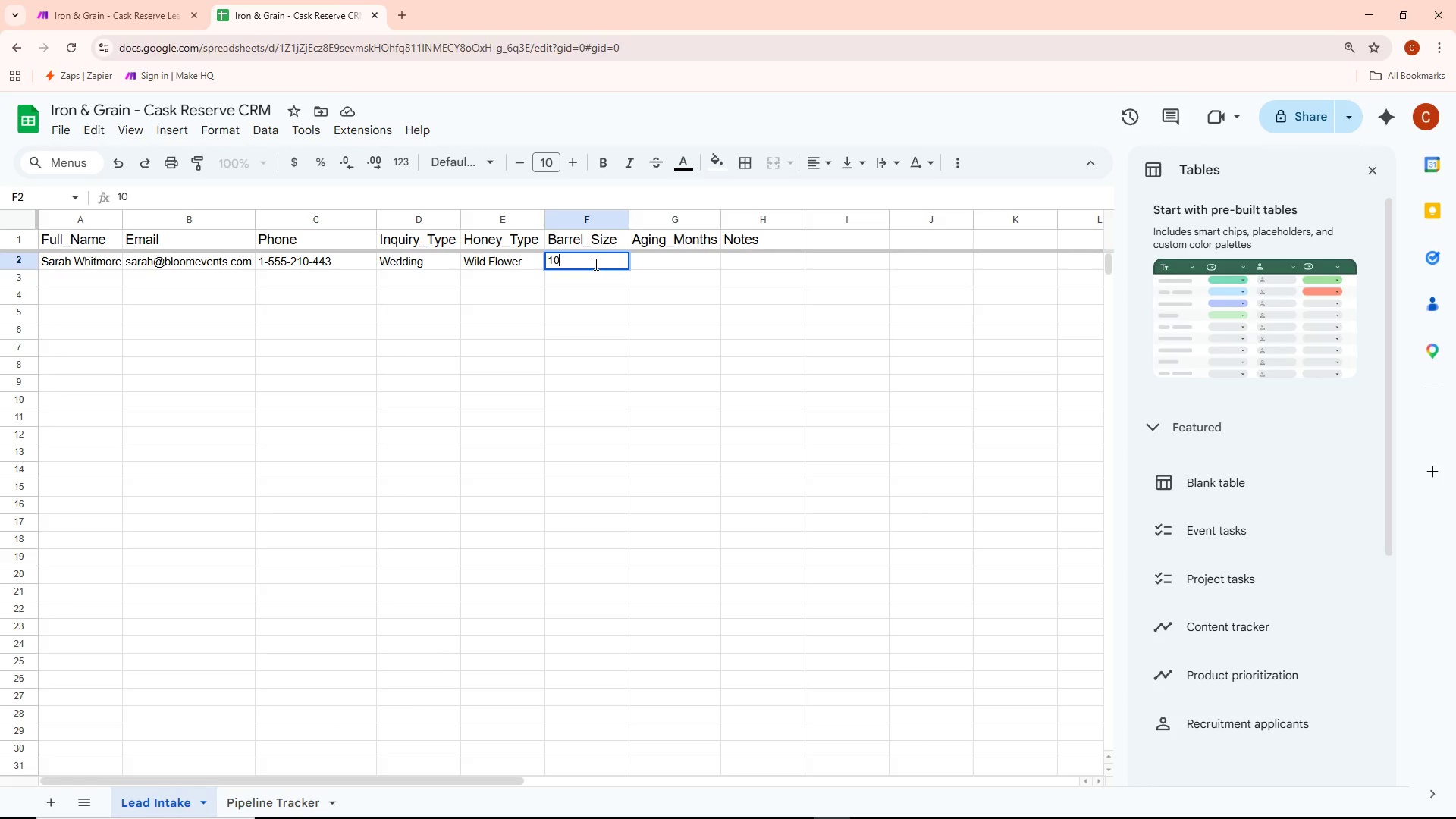 
key(0)
 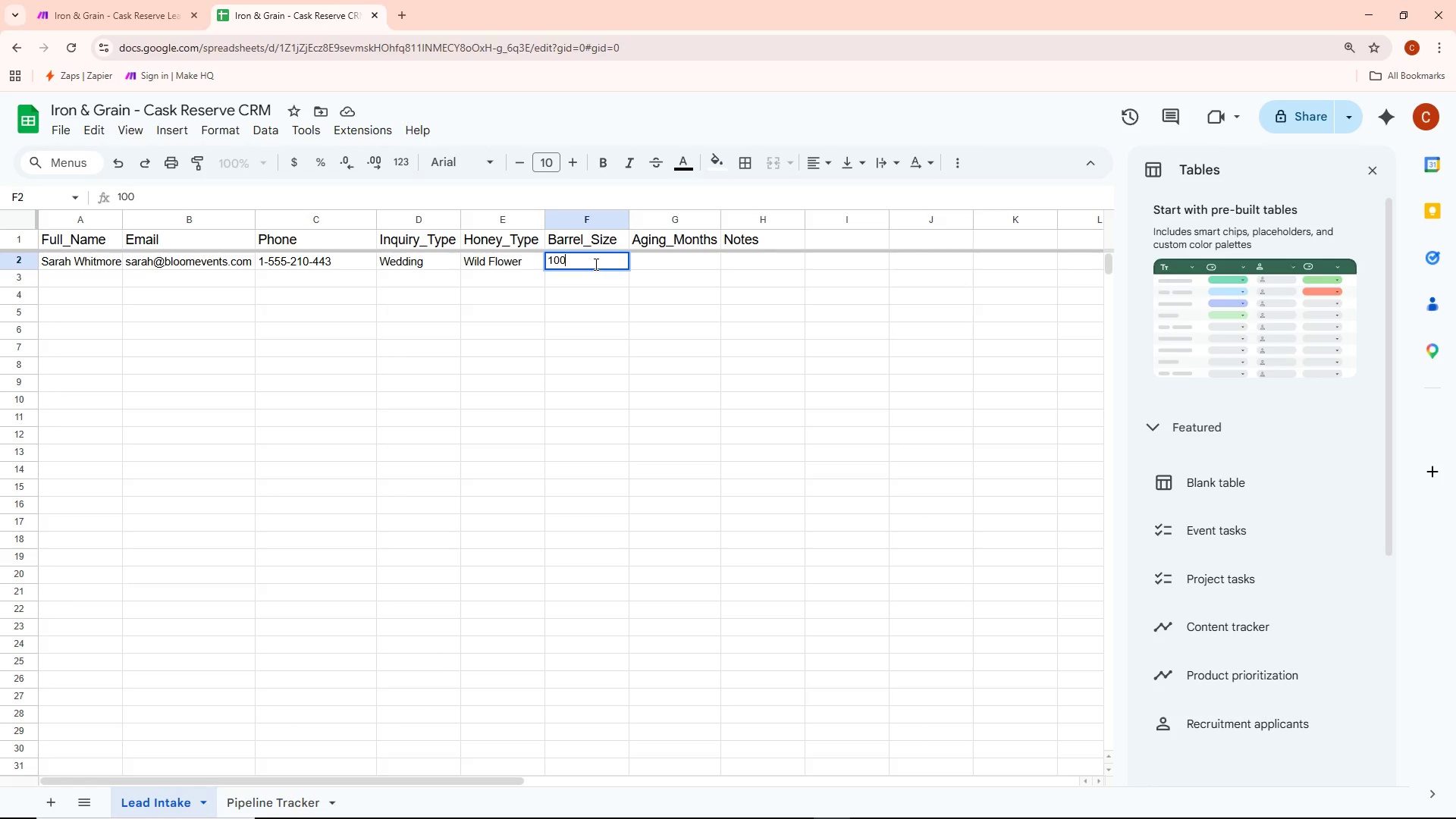 
key(Shift+ShiftLeft)
 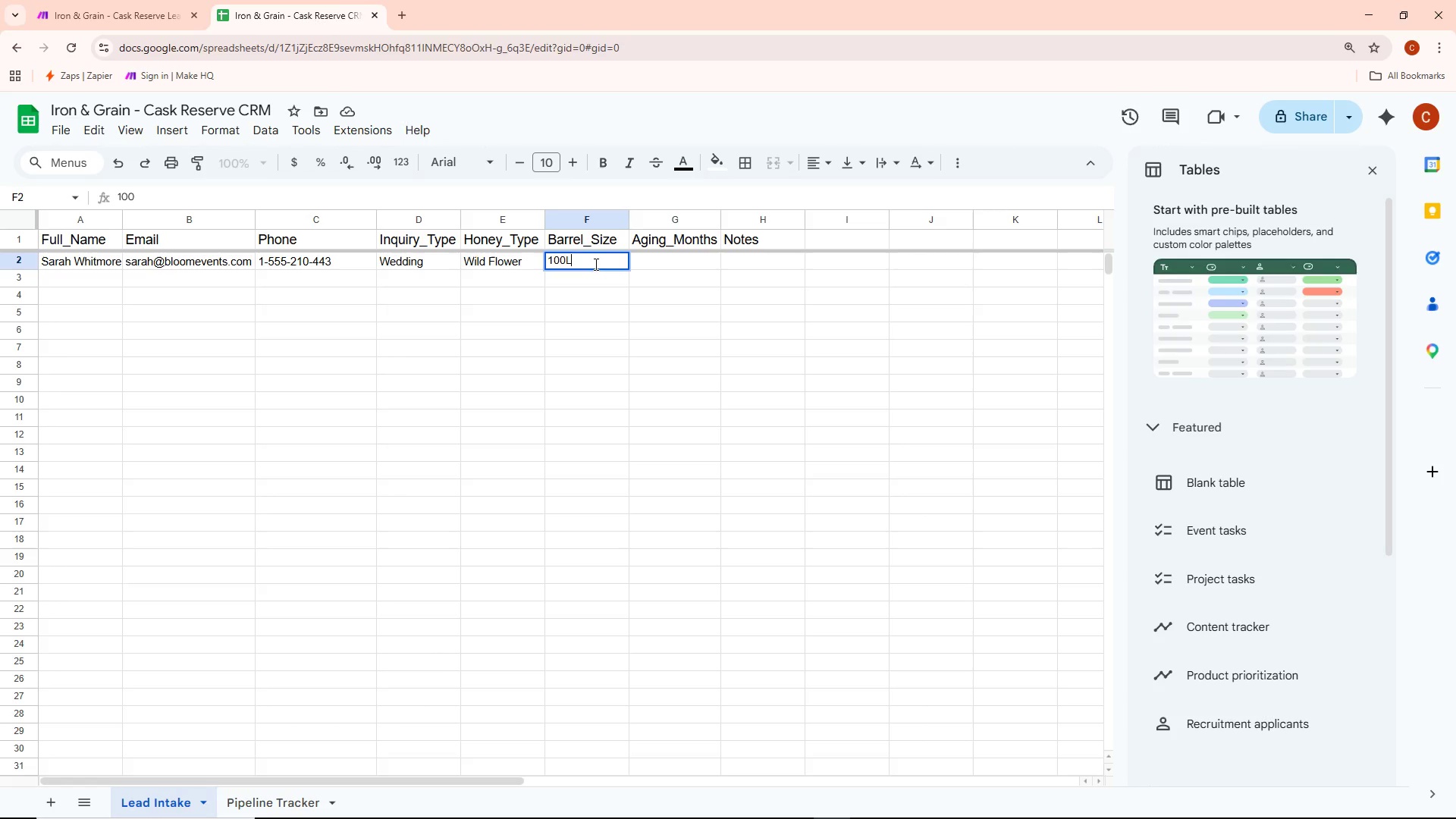 
key(Shift+L)
 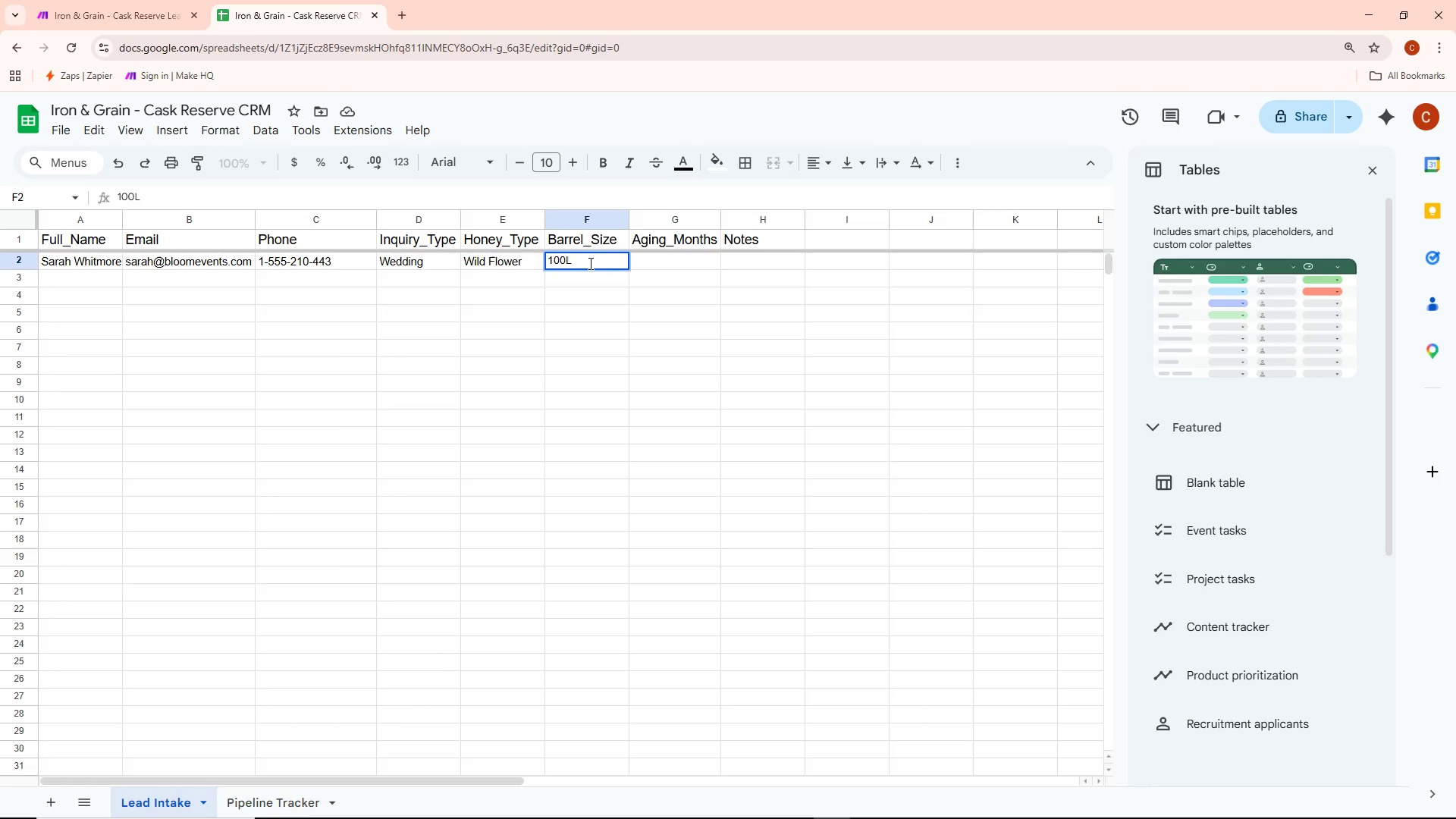 
double_click([682, 265])
 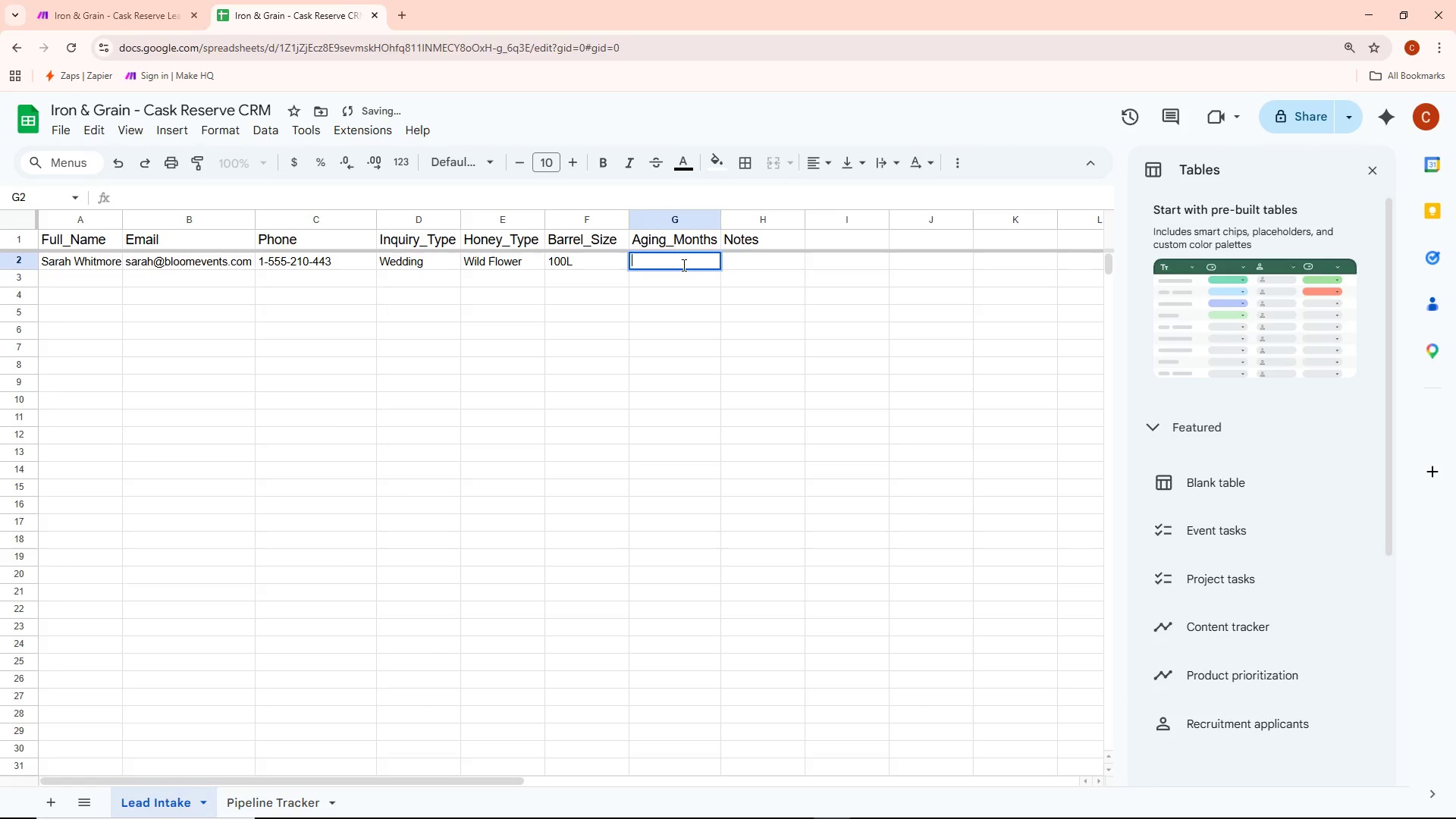 
type(12)
 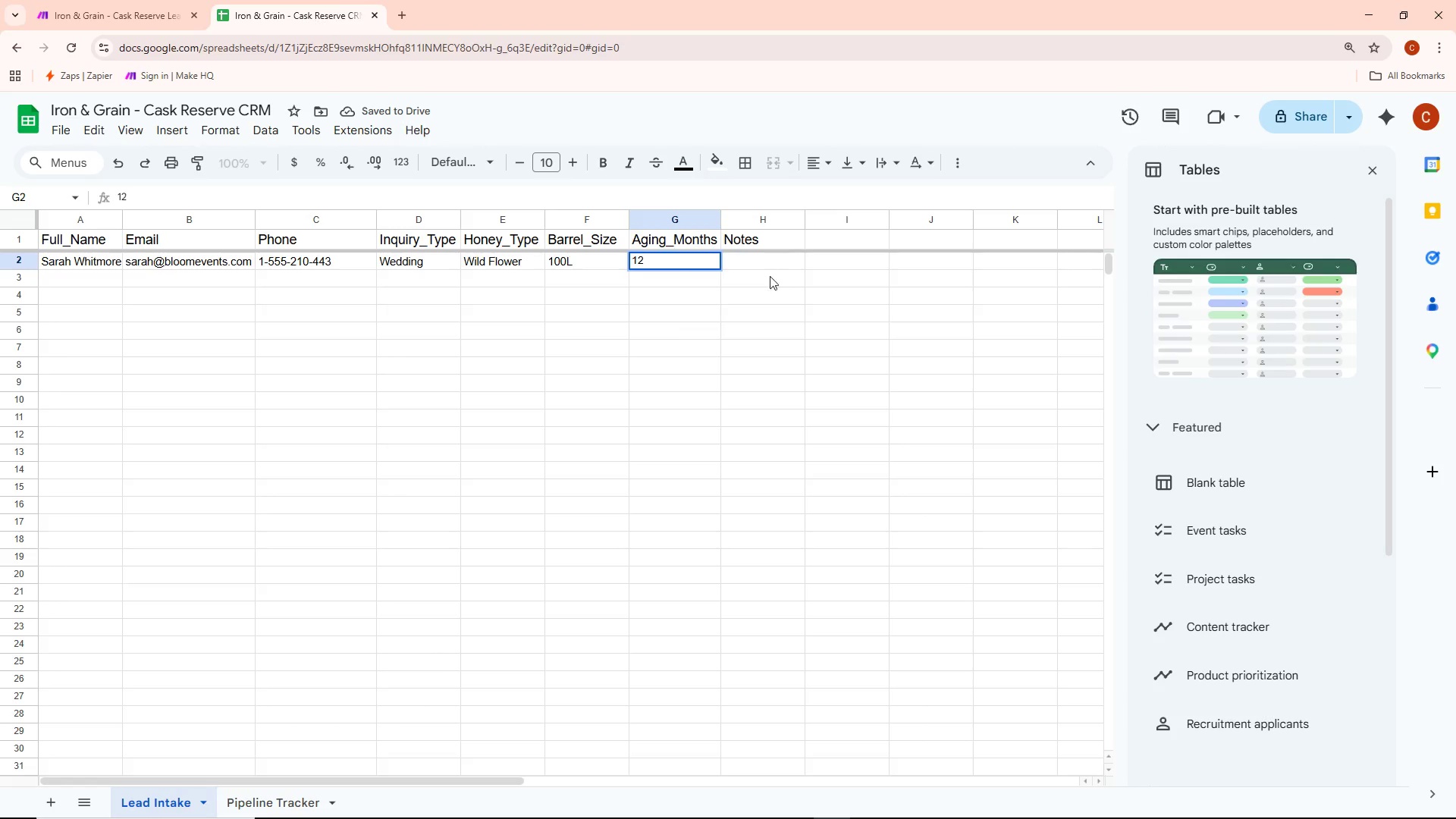 
double_click([747, 256])
 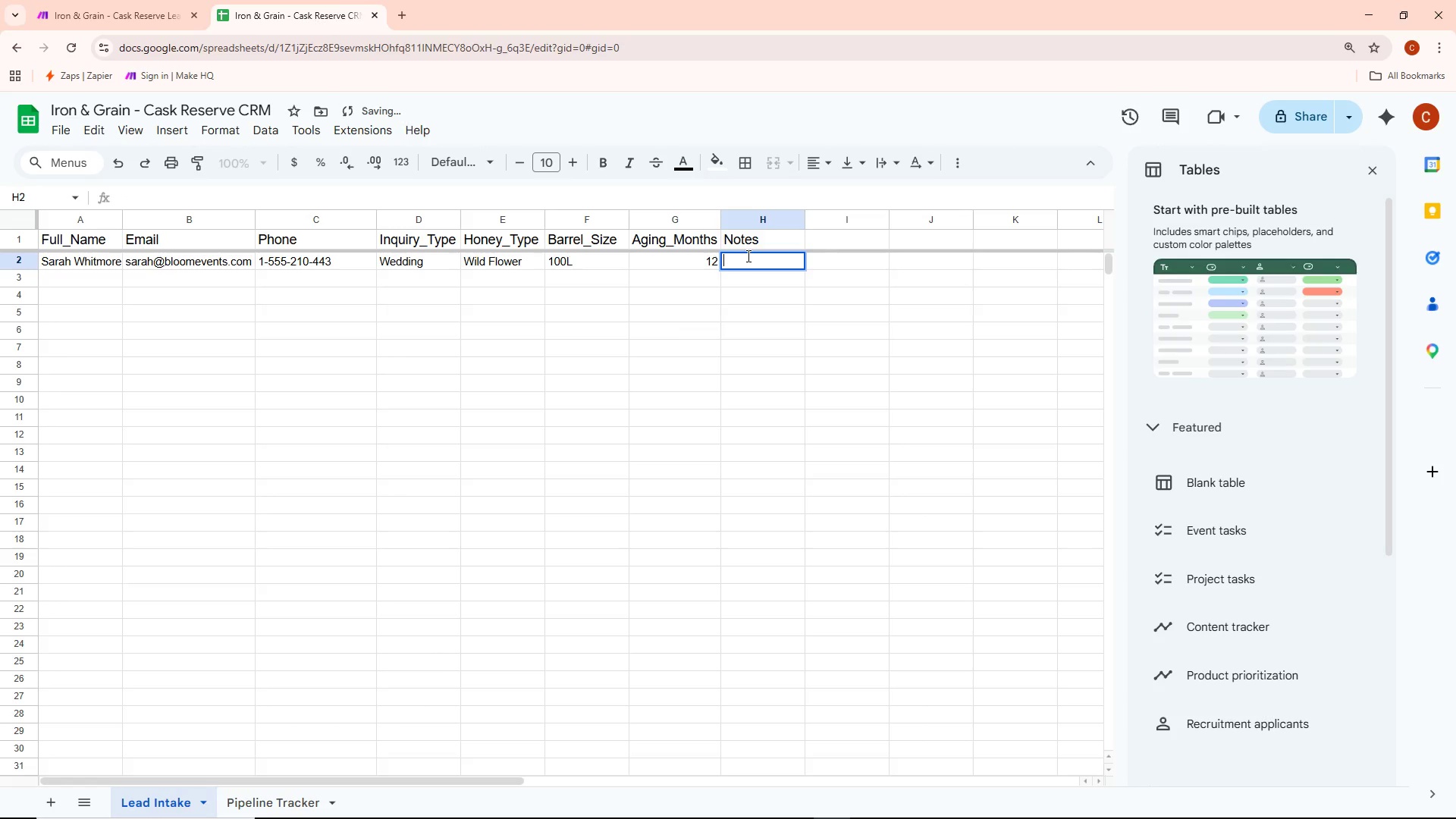 
type(Need 200 bp)
key(Backspace)
type(ottles, )
 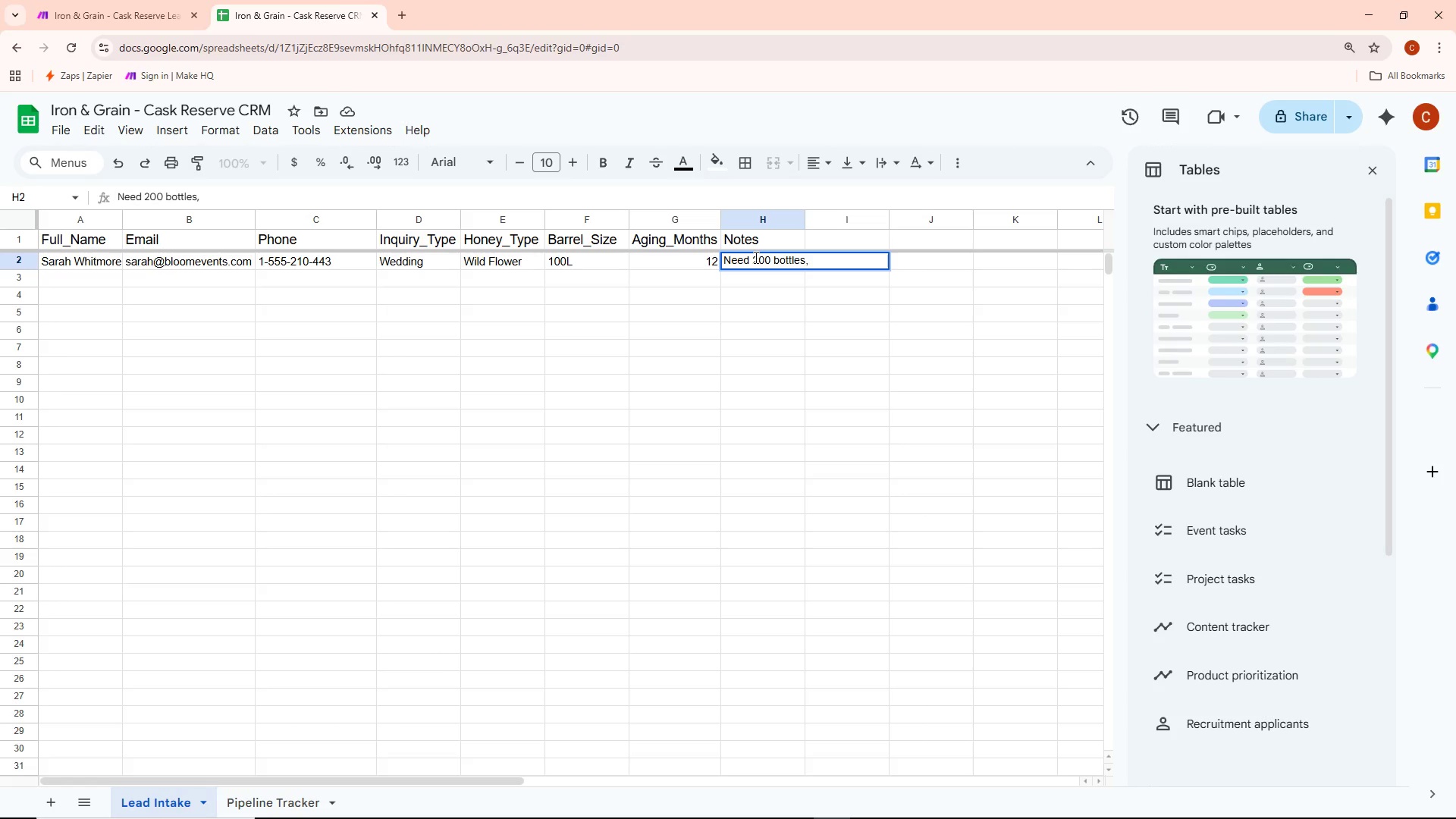 
wait(5.33)
 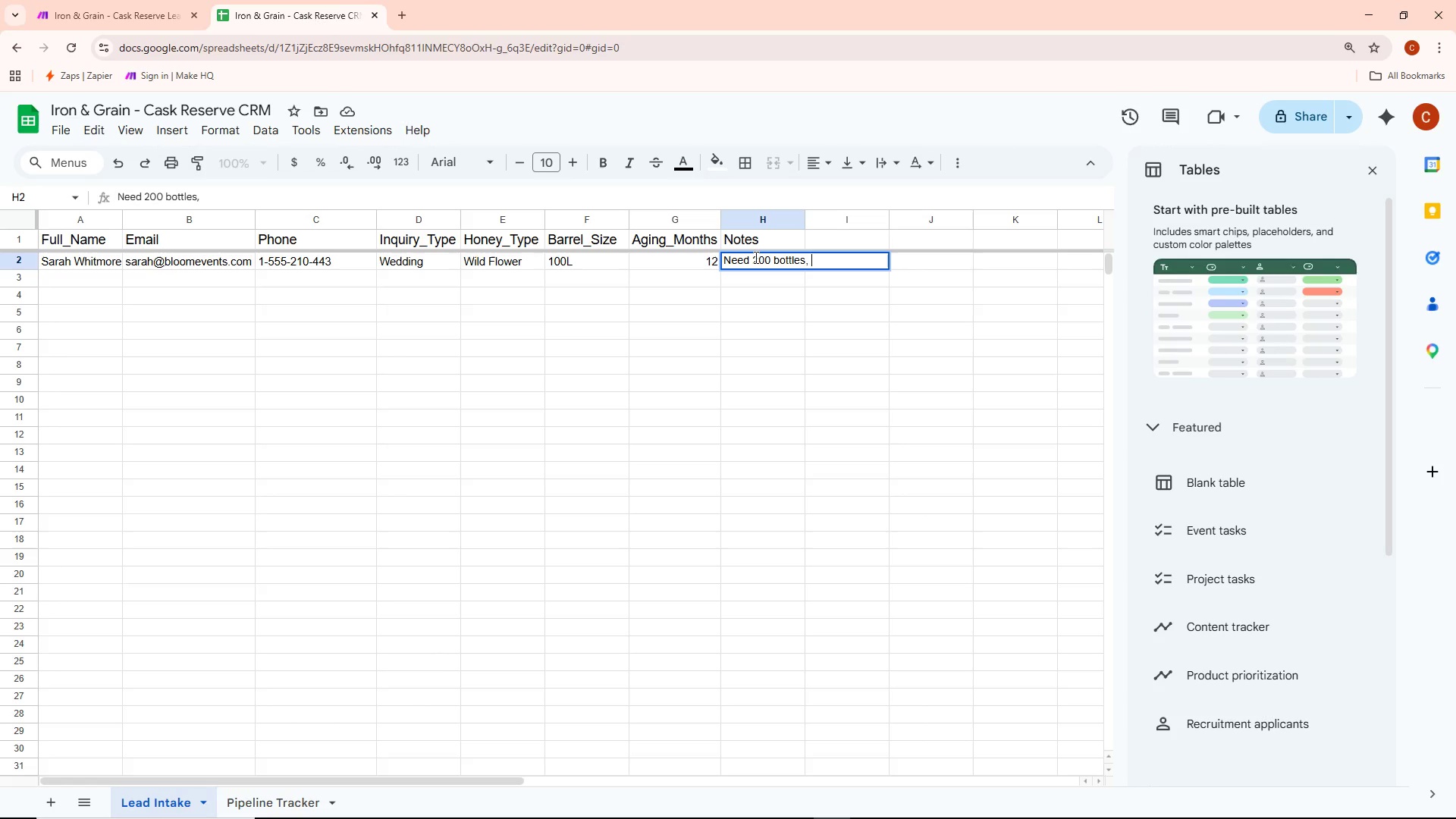 
type(custom)
 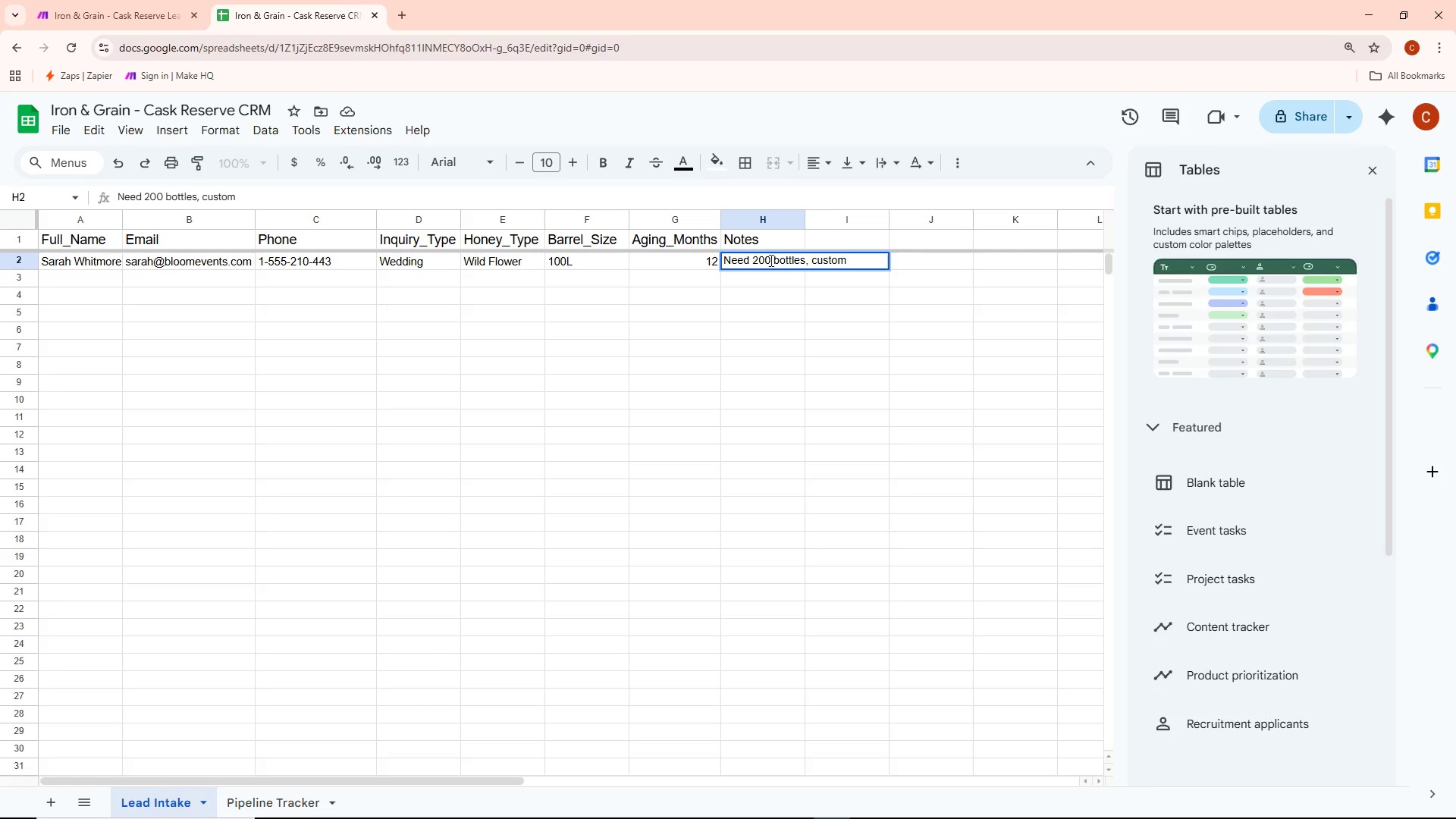 
type( labels)
 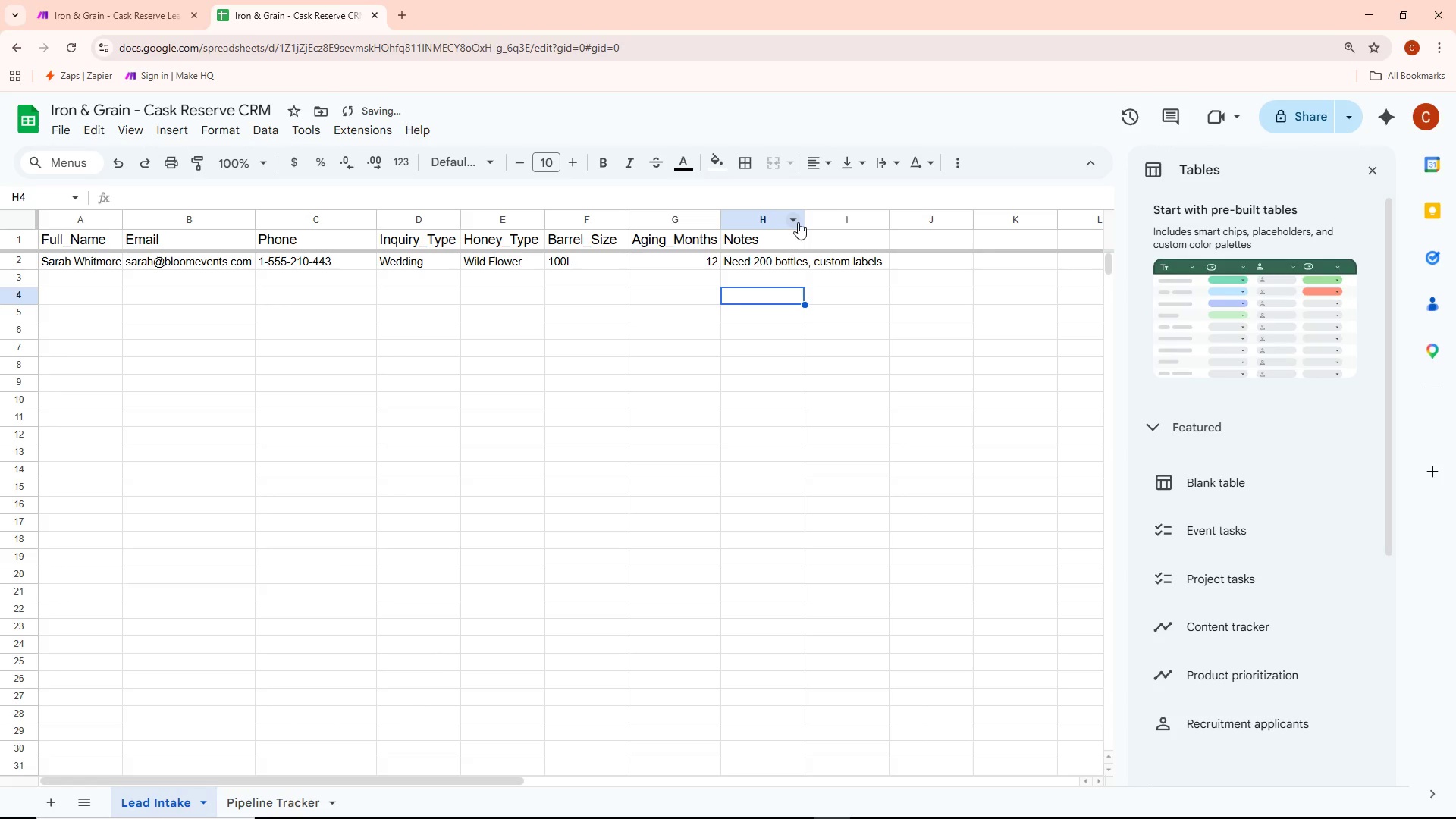 
double_click([804, 215])
 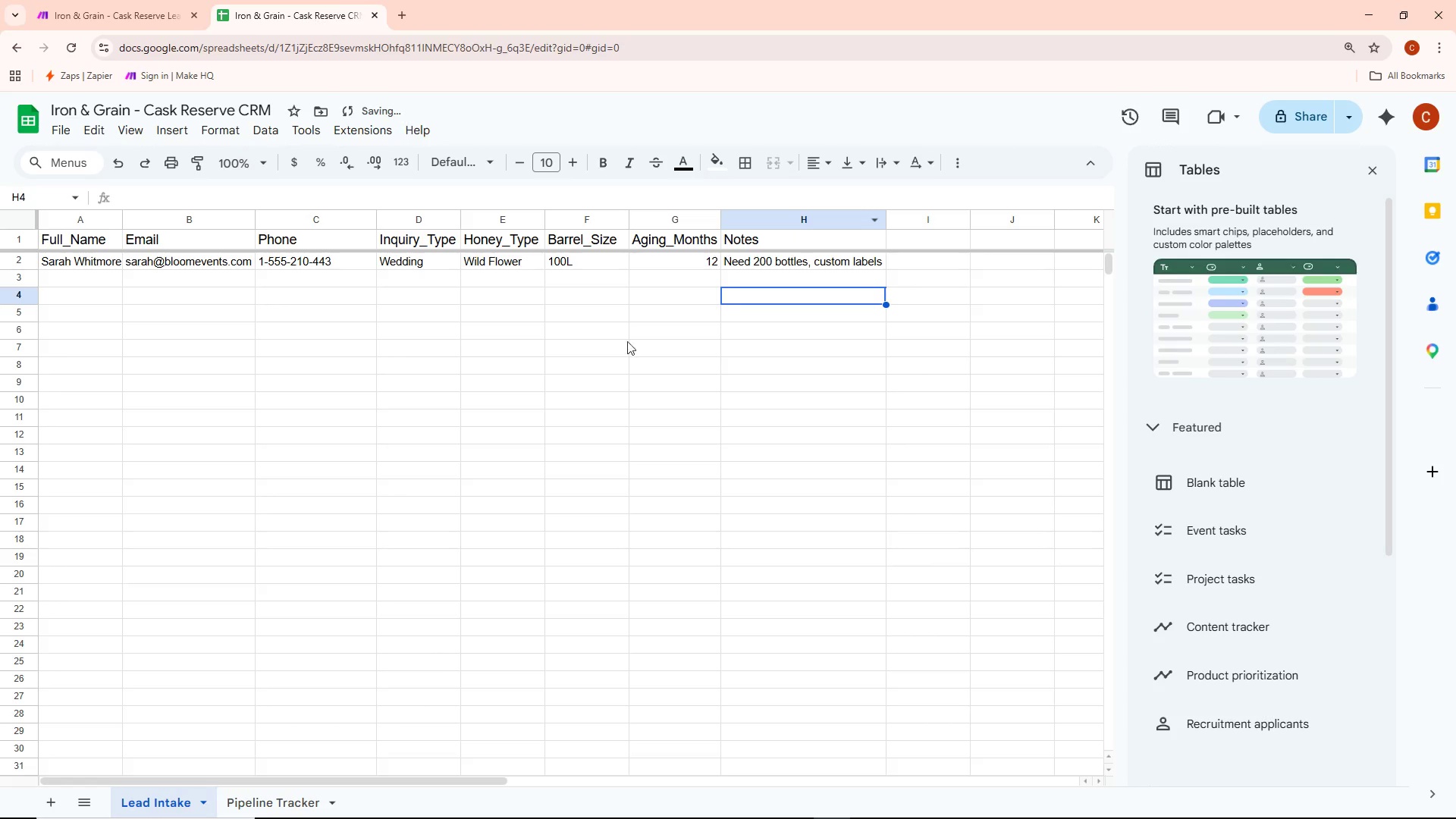 
left_click([554, 378])
 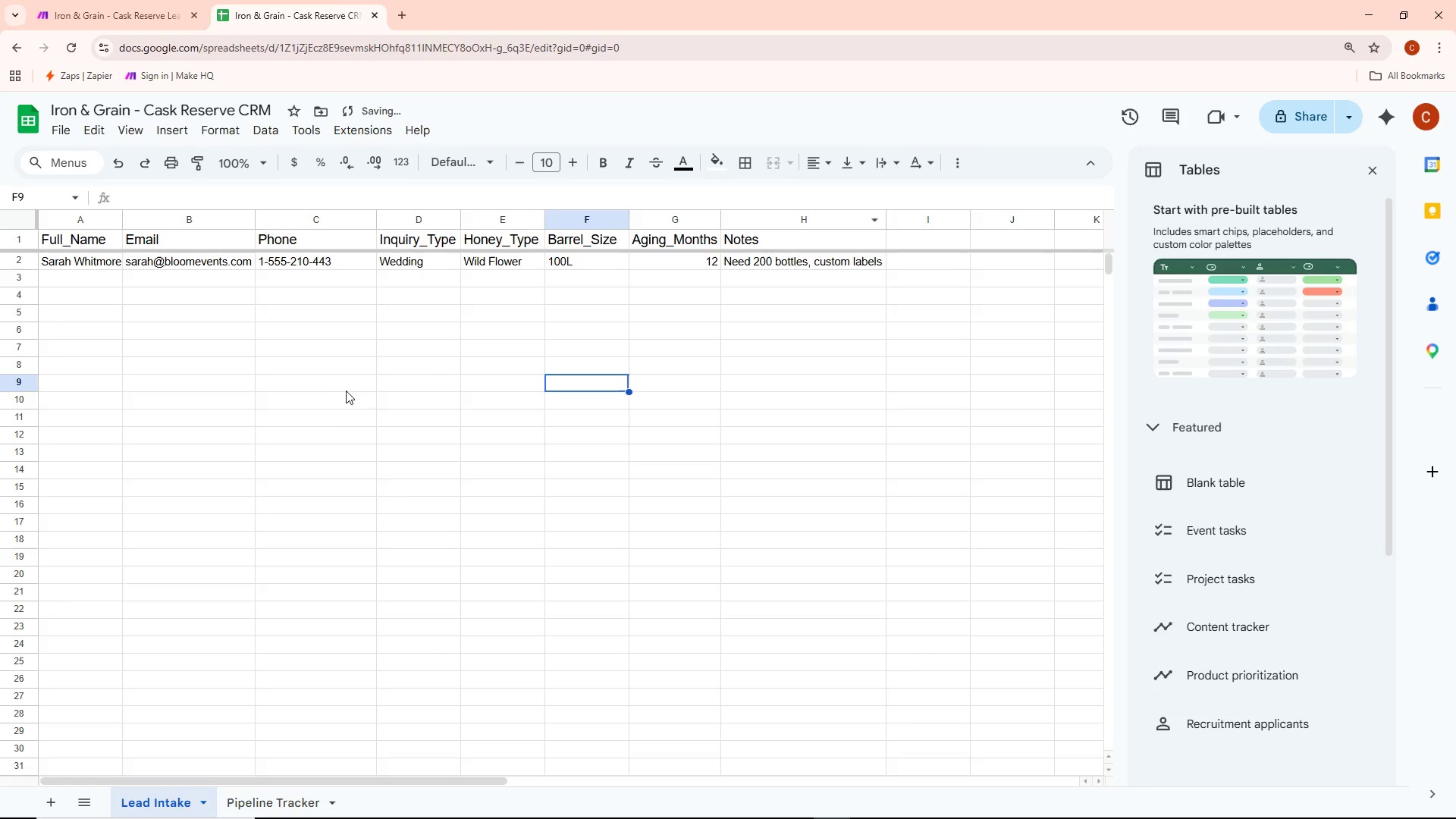 
left_click([322, 391])
 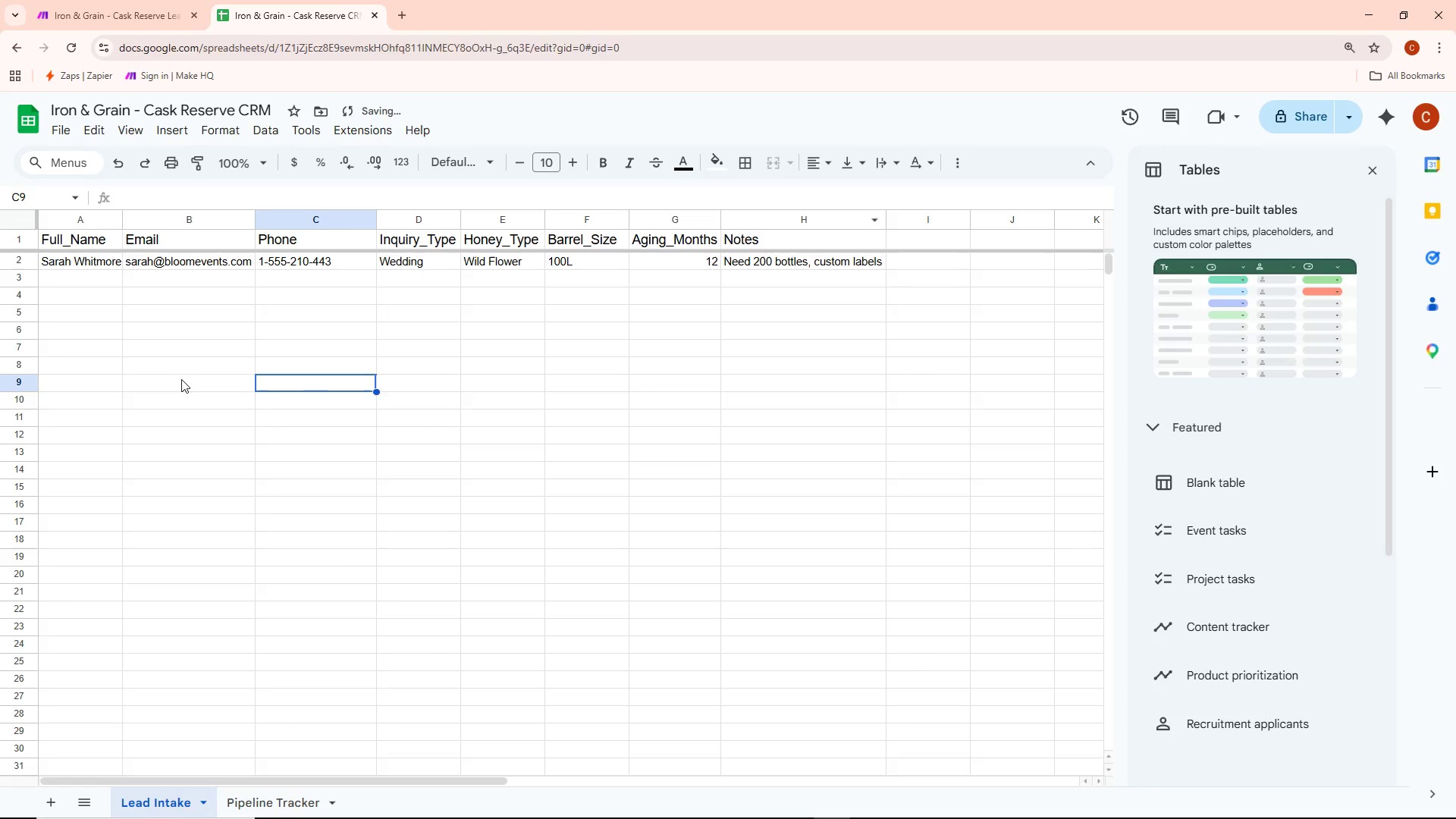 
left_click([140, 388])
 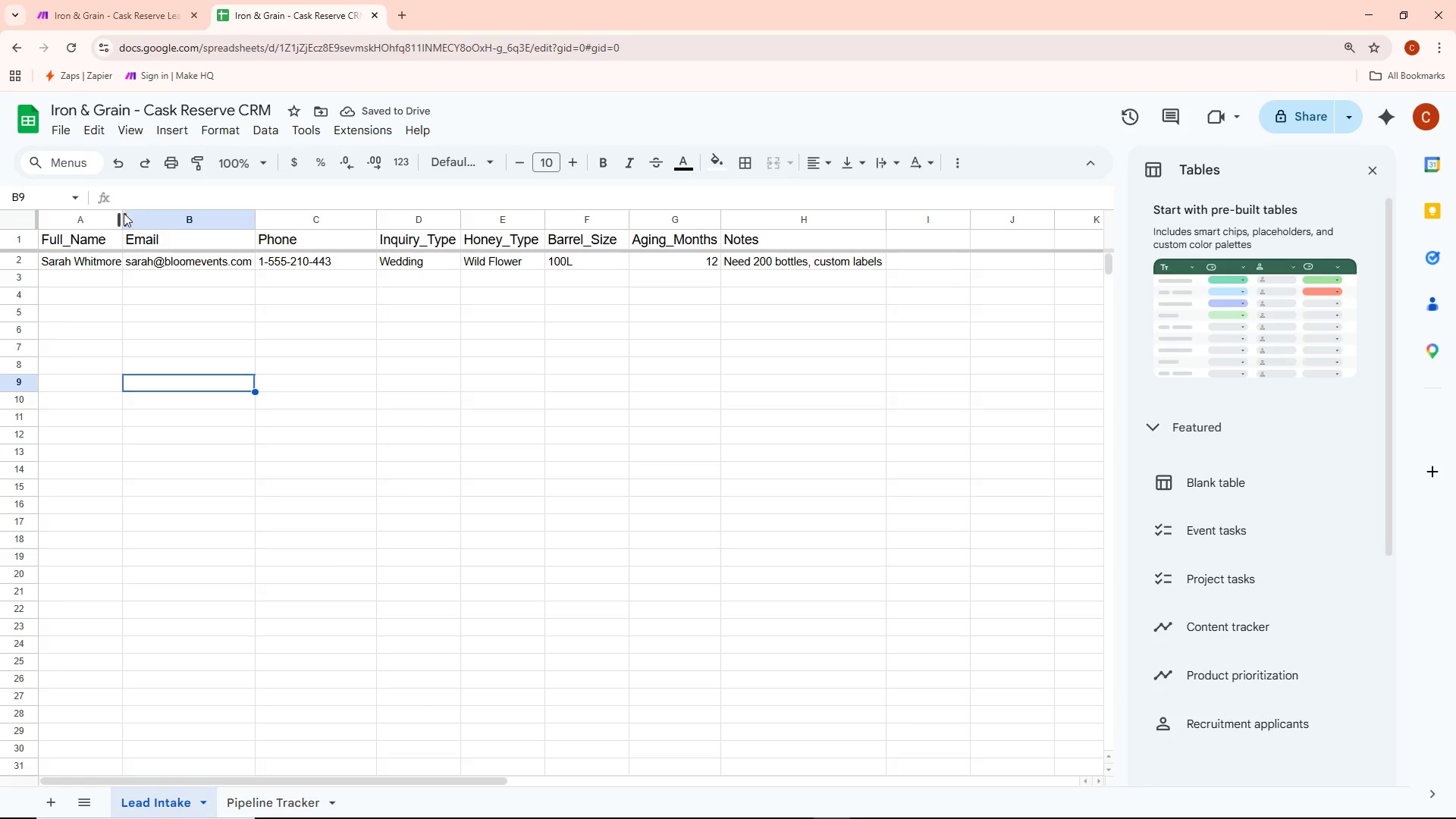 
double_click([124, 216])
 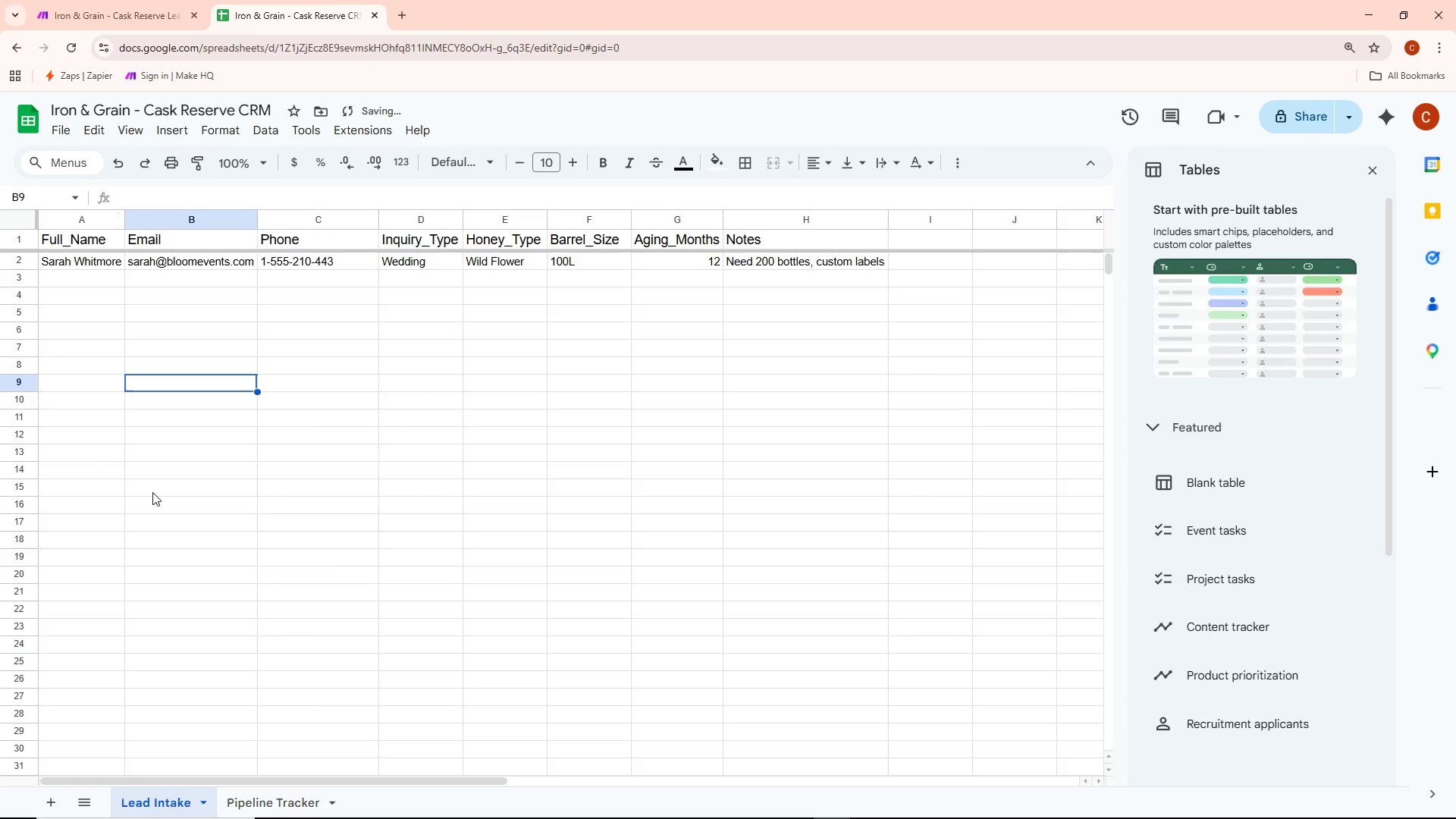 
left_click([244, 494])
 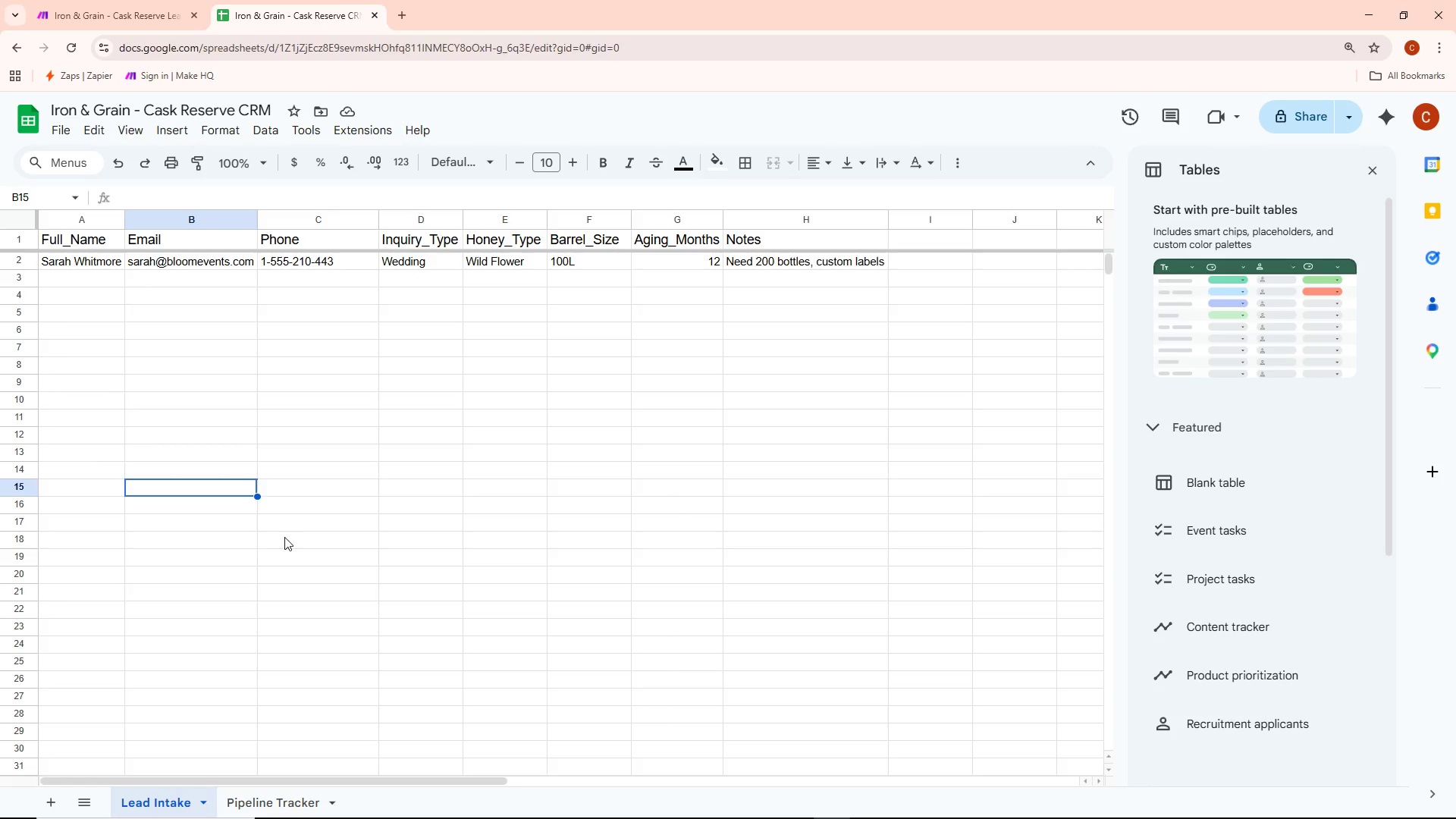 
wait(23.41)
 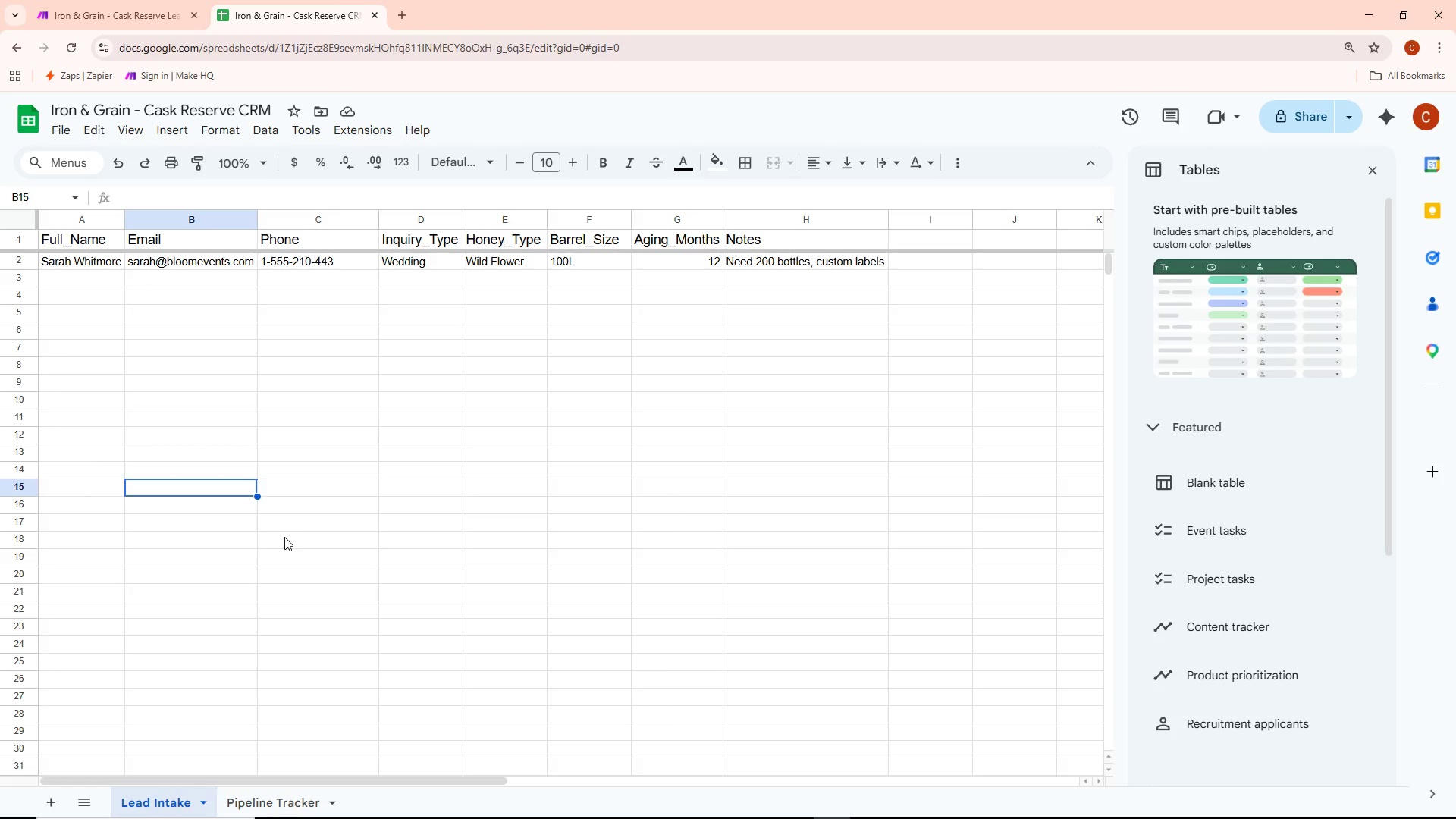 
key(Alt+AltLeft)
 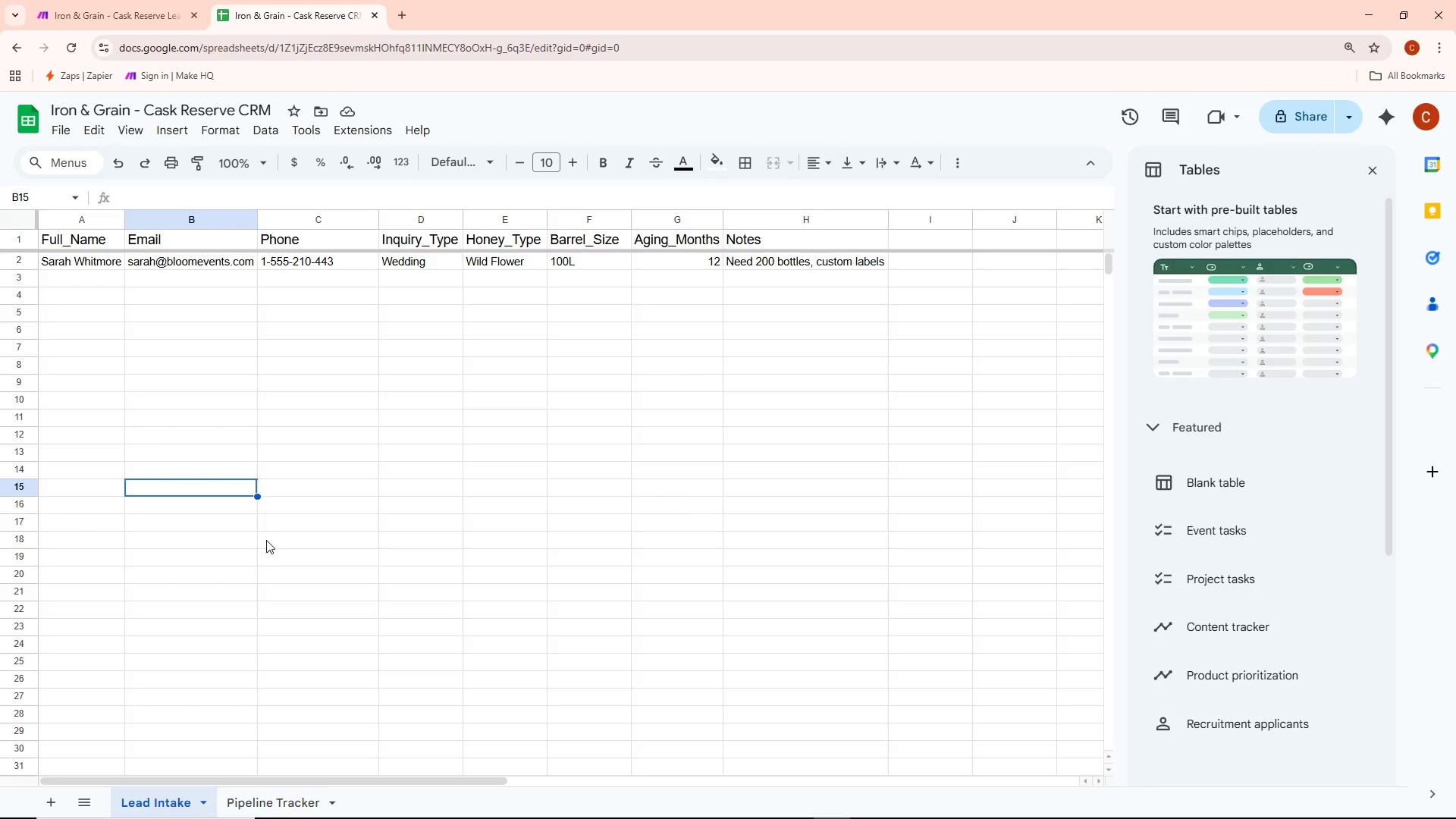 
key(Alt+Tab)